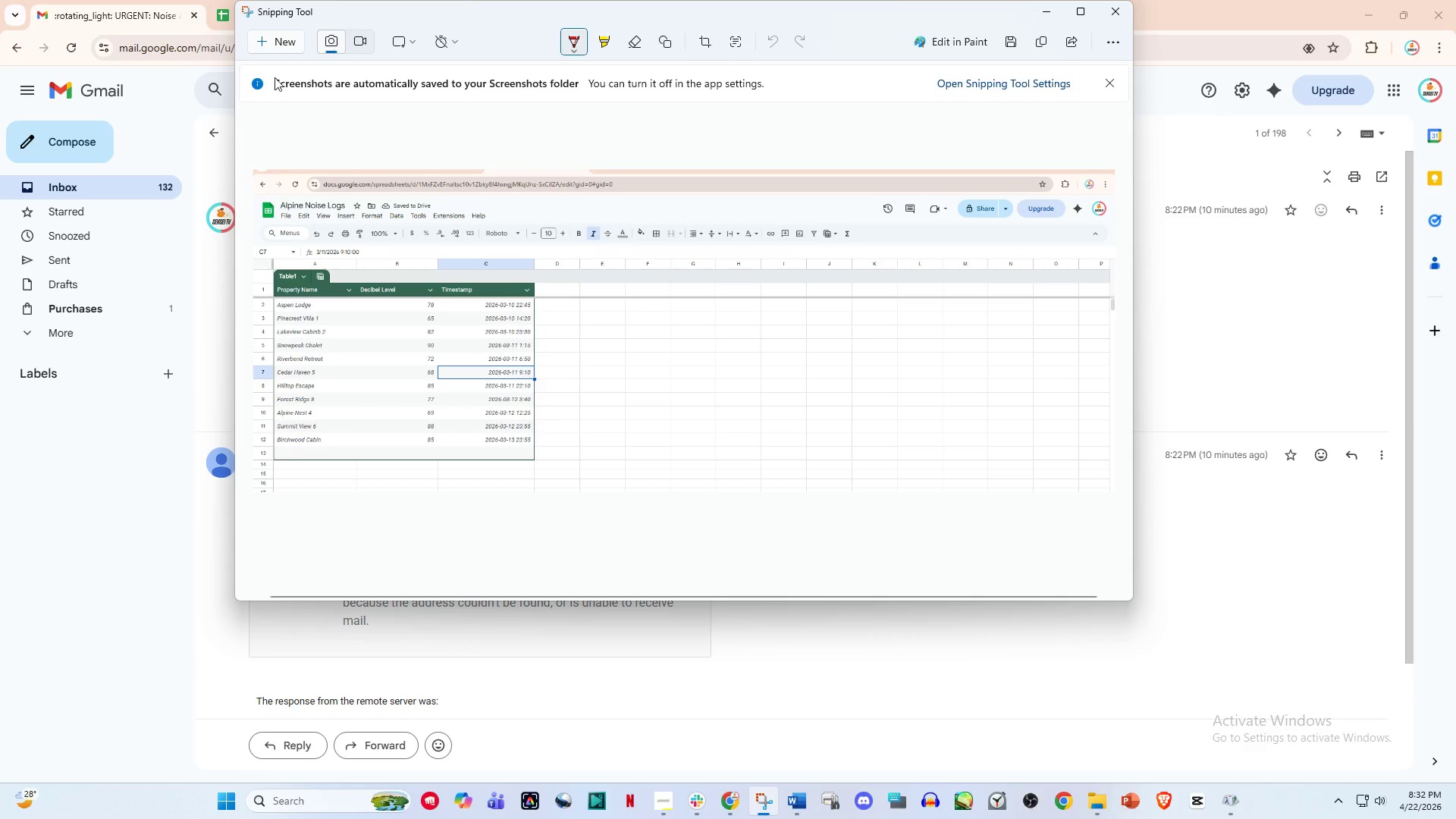 
left_click([272, 35])
 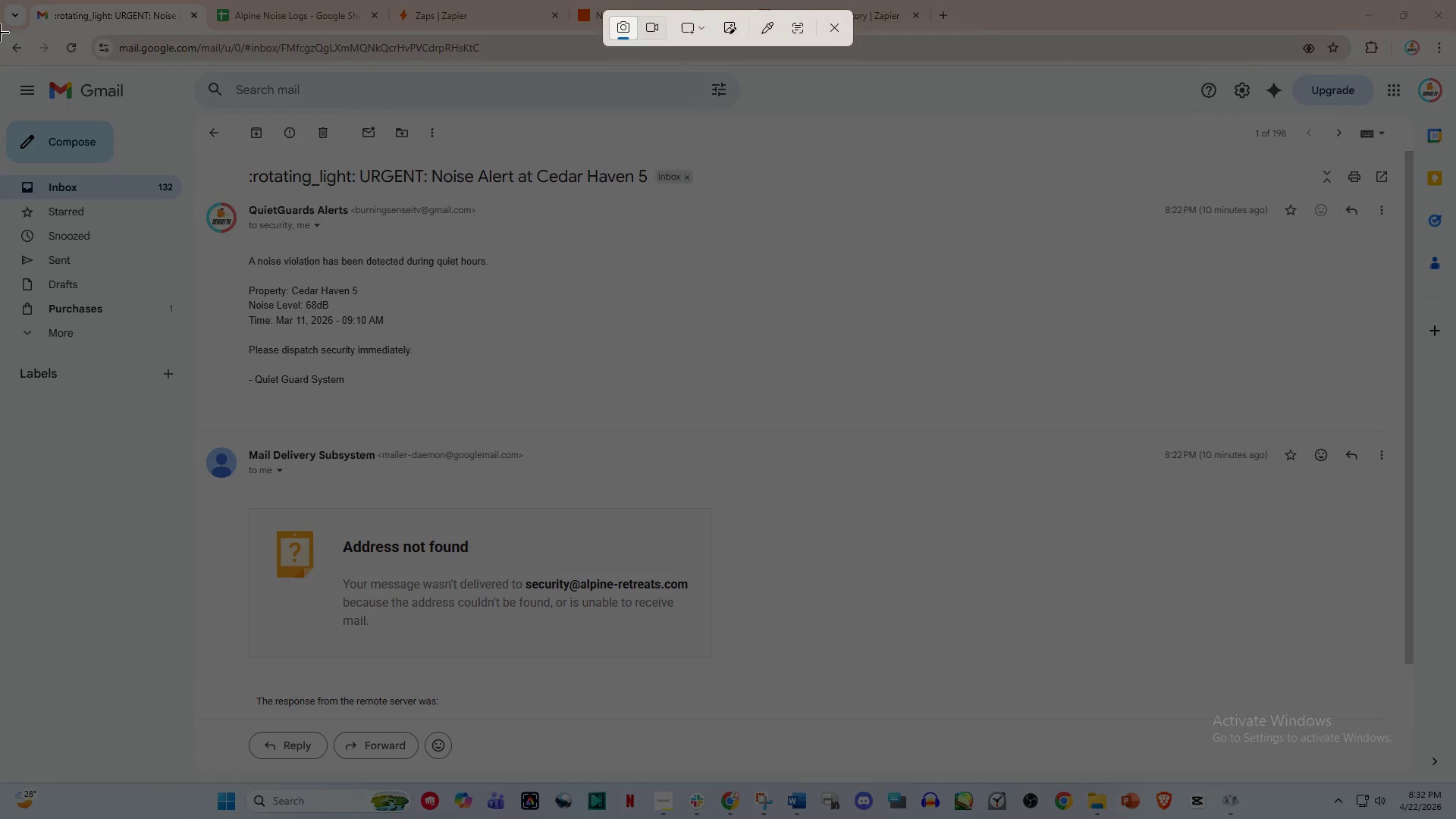 
left_click_drag(start_coordinate=[0, 33], to_coordinate=[1455, 439])
 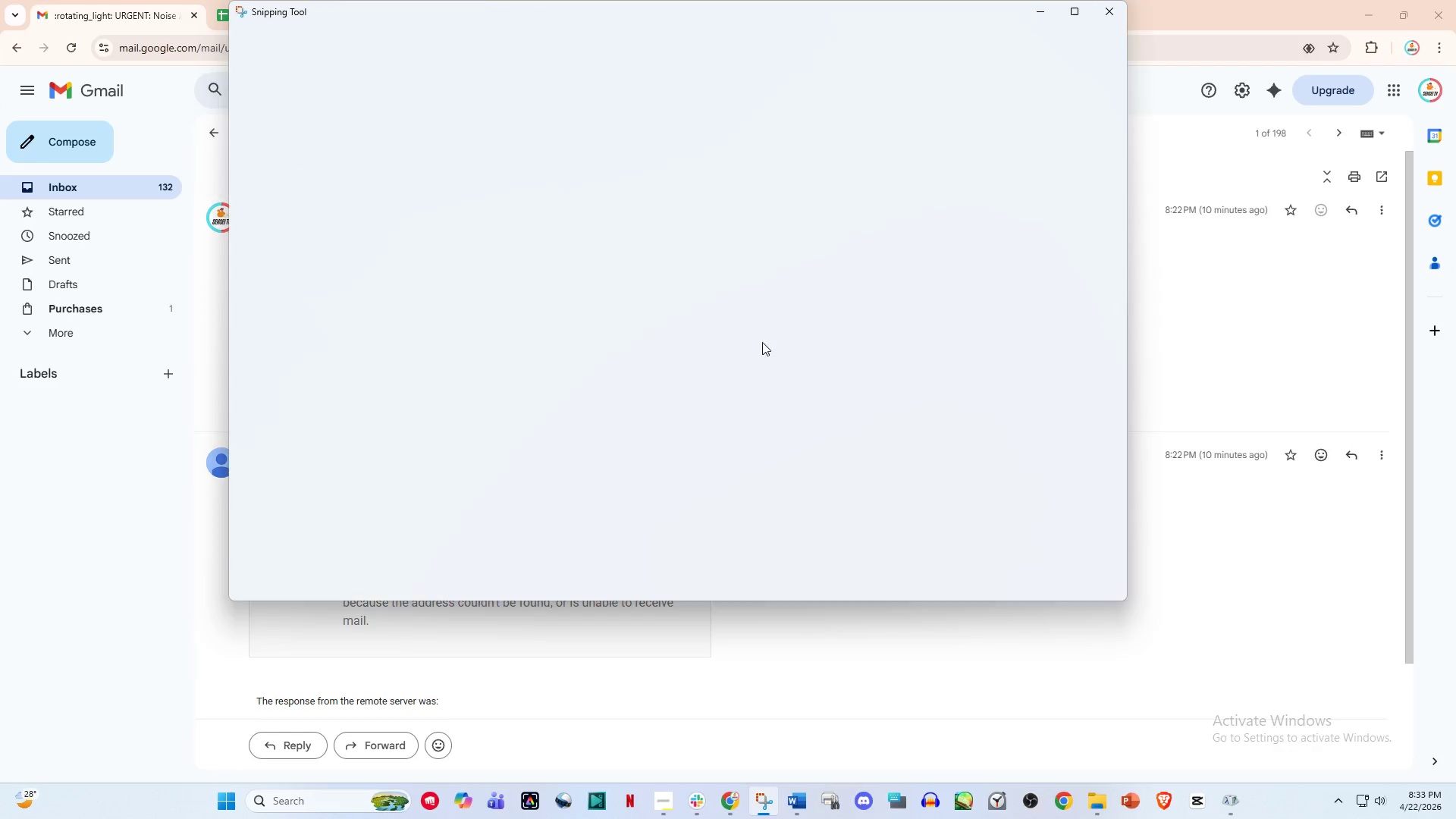 
right_click([744, 333])
 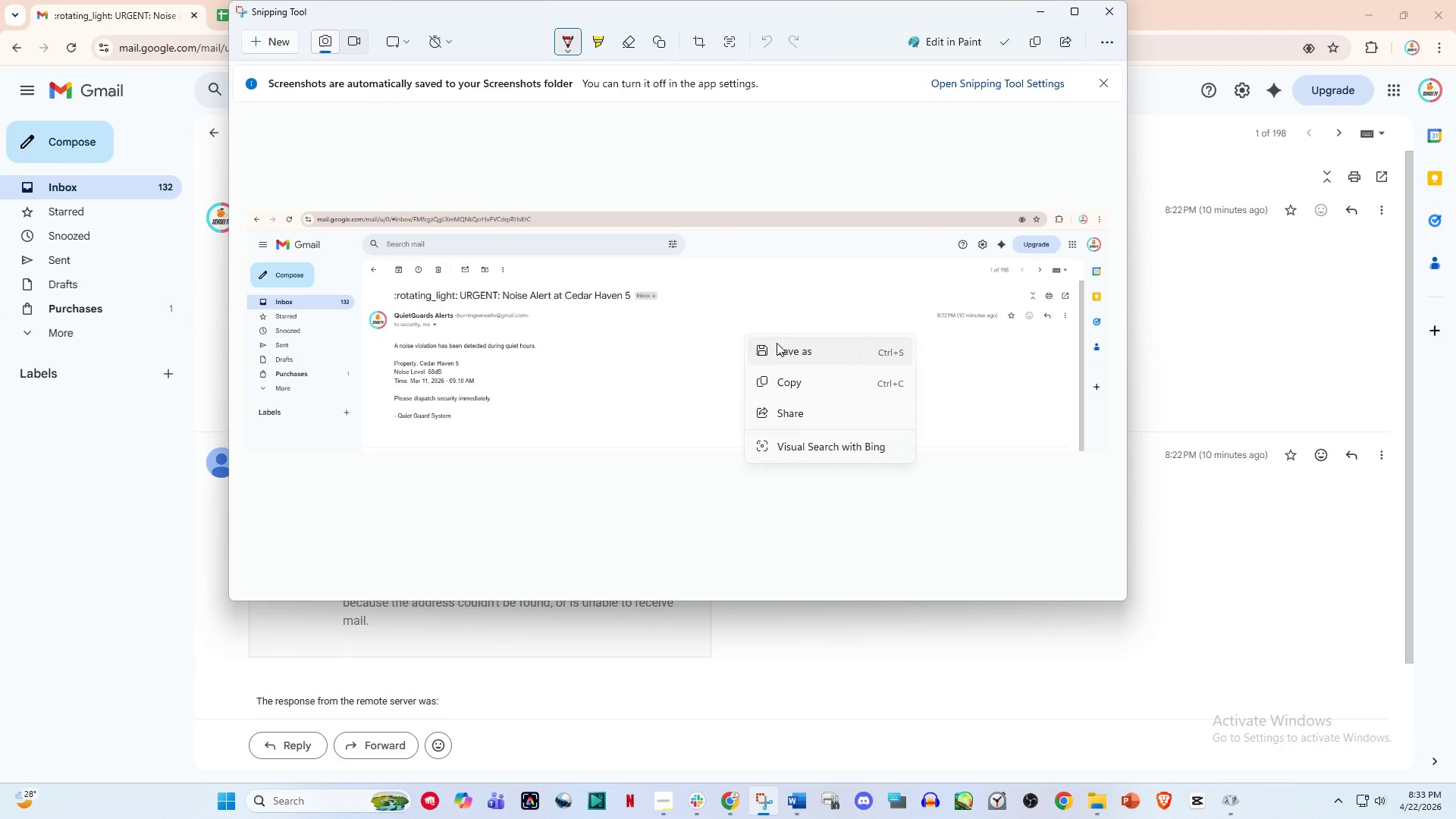 
left_click([781, 344])
 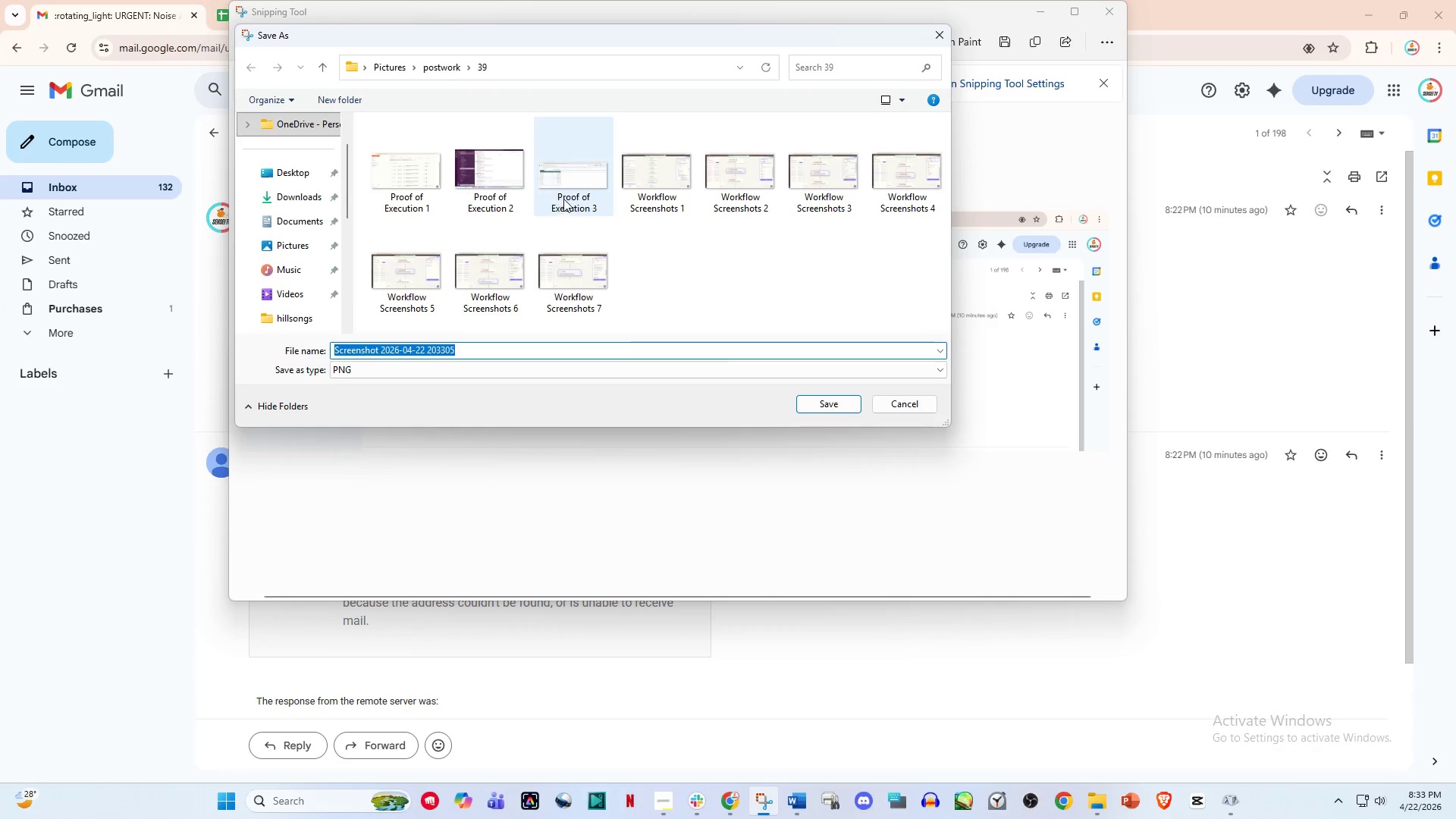 
left_click_drag(start_coordinate=[446, 349], to_coordinate=[442, 351])
 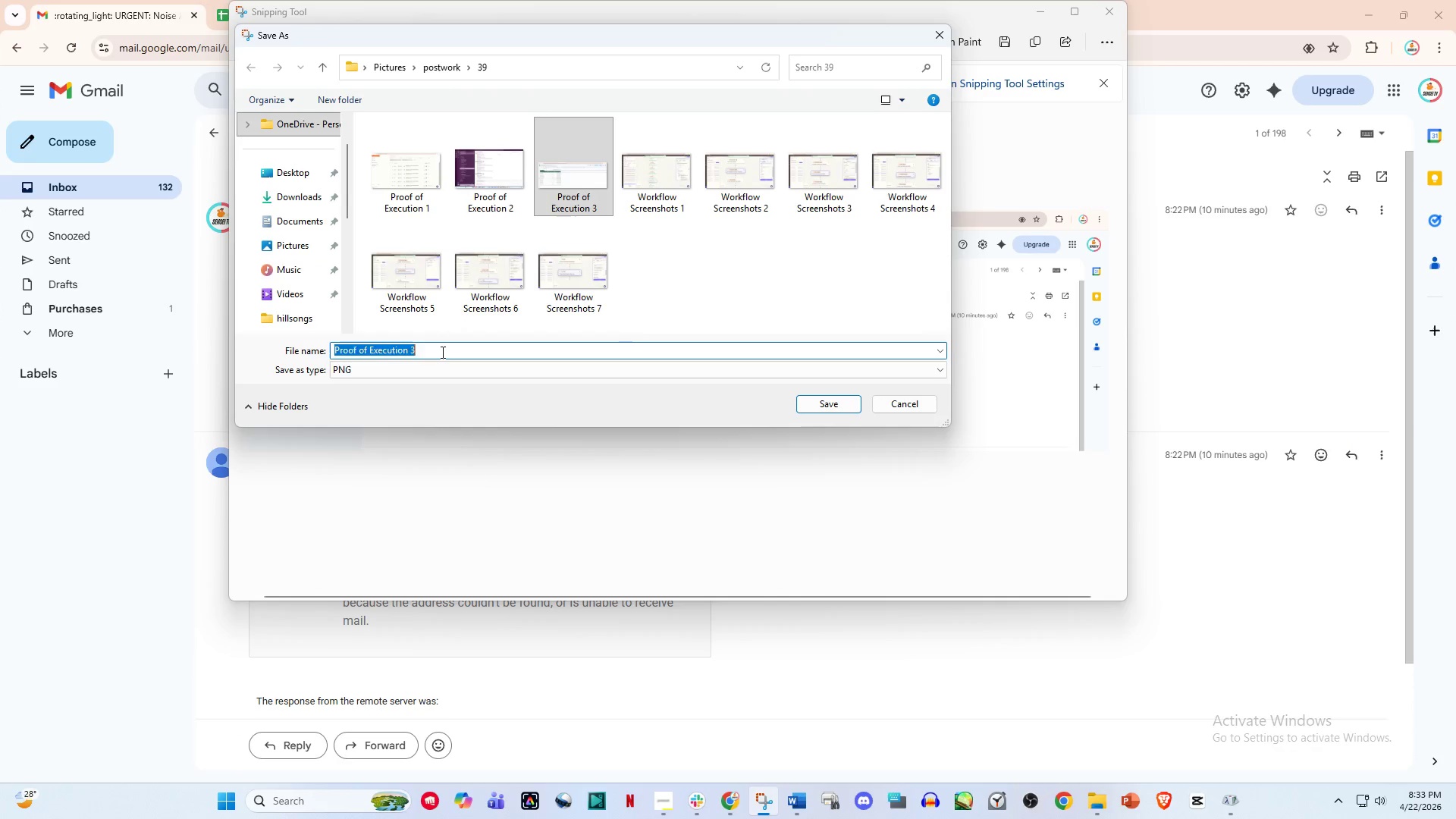 
double_click([441, 352])
 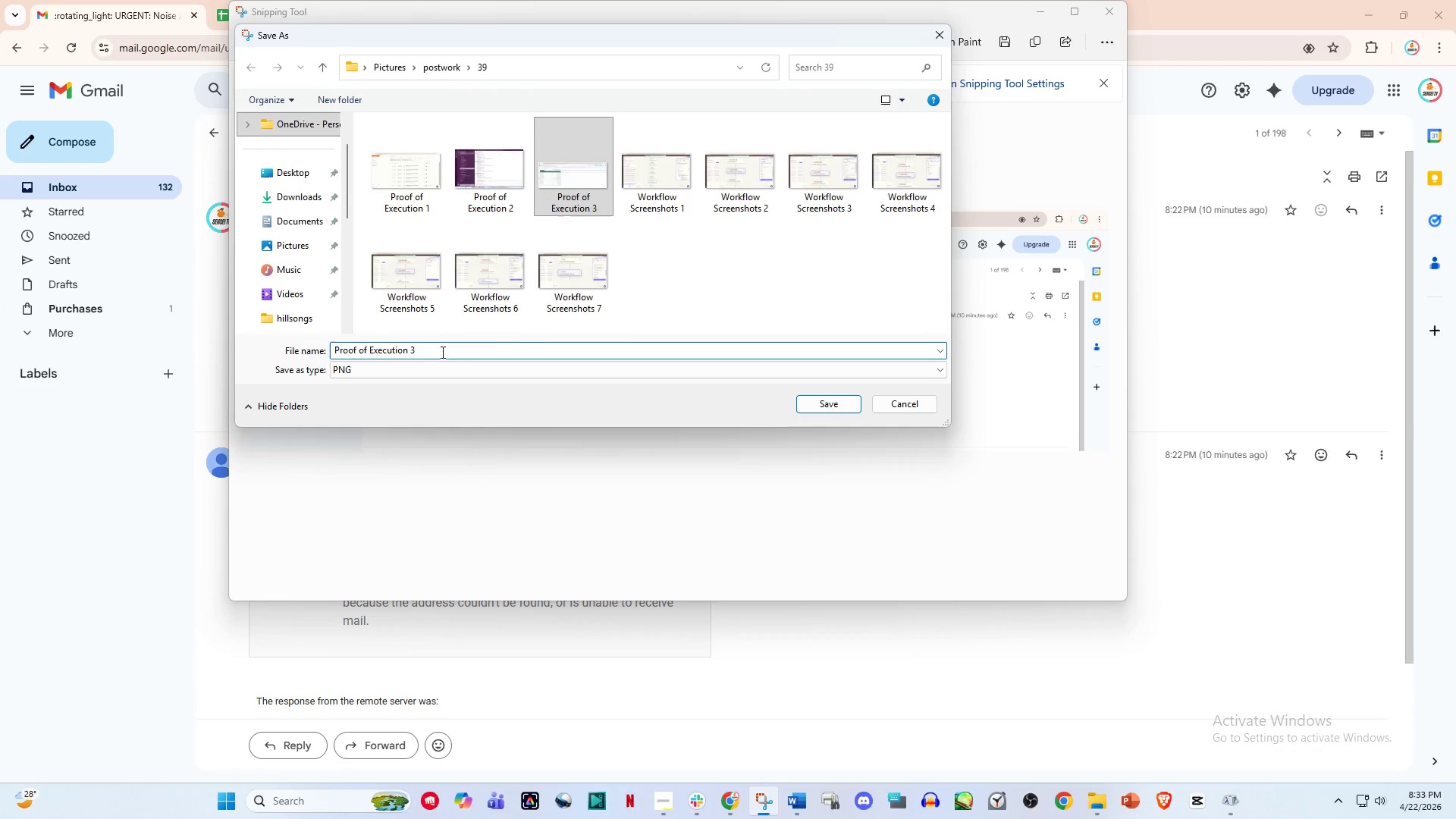 
key(Backspace)
 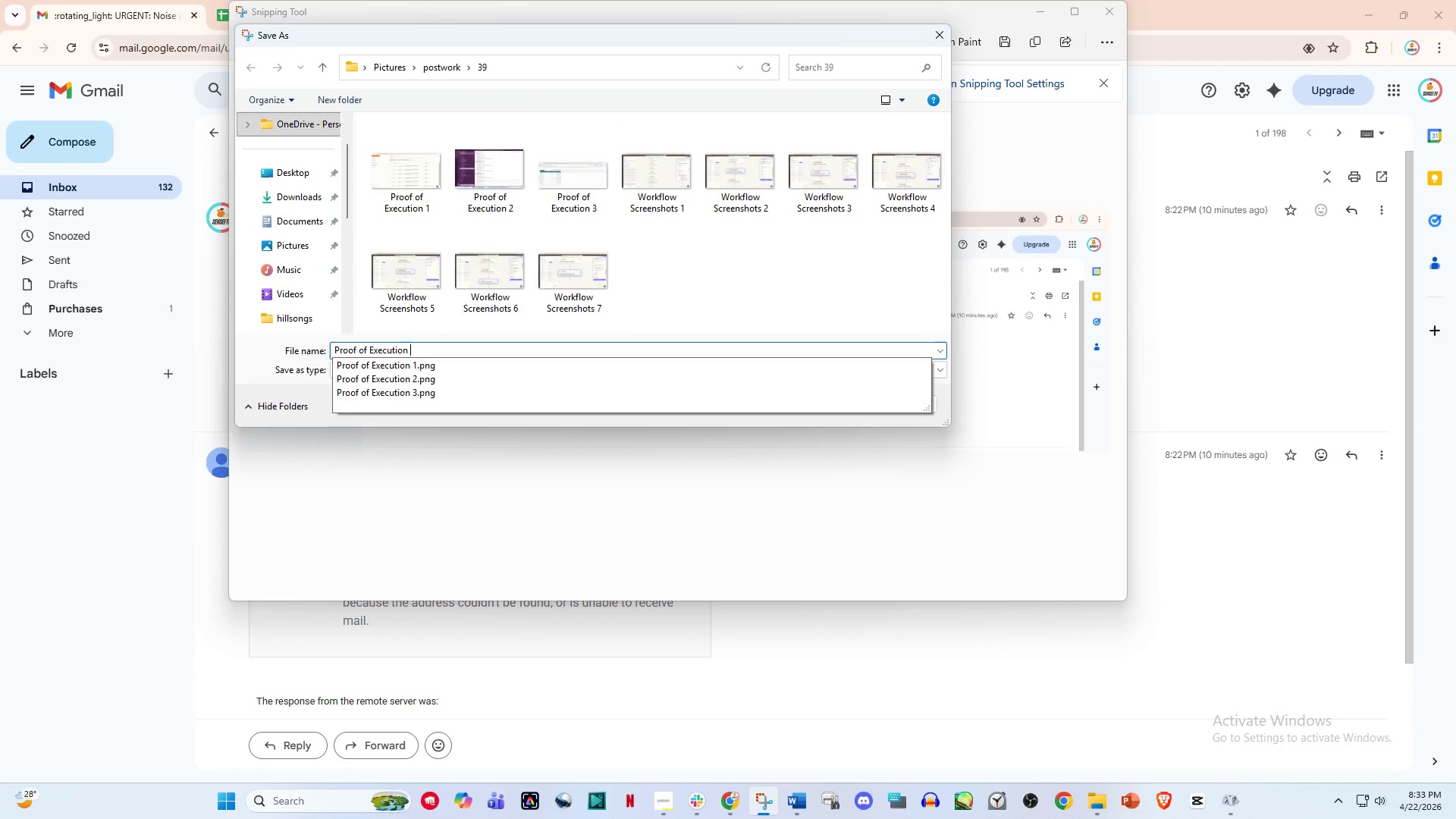 
key(4)
 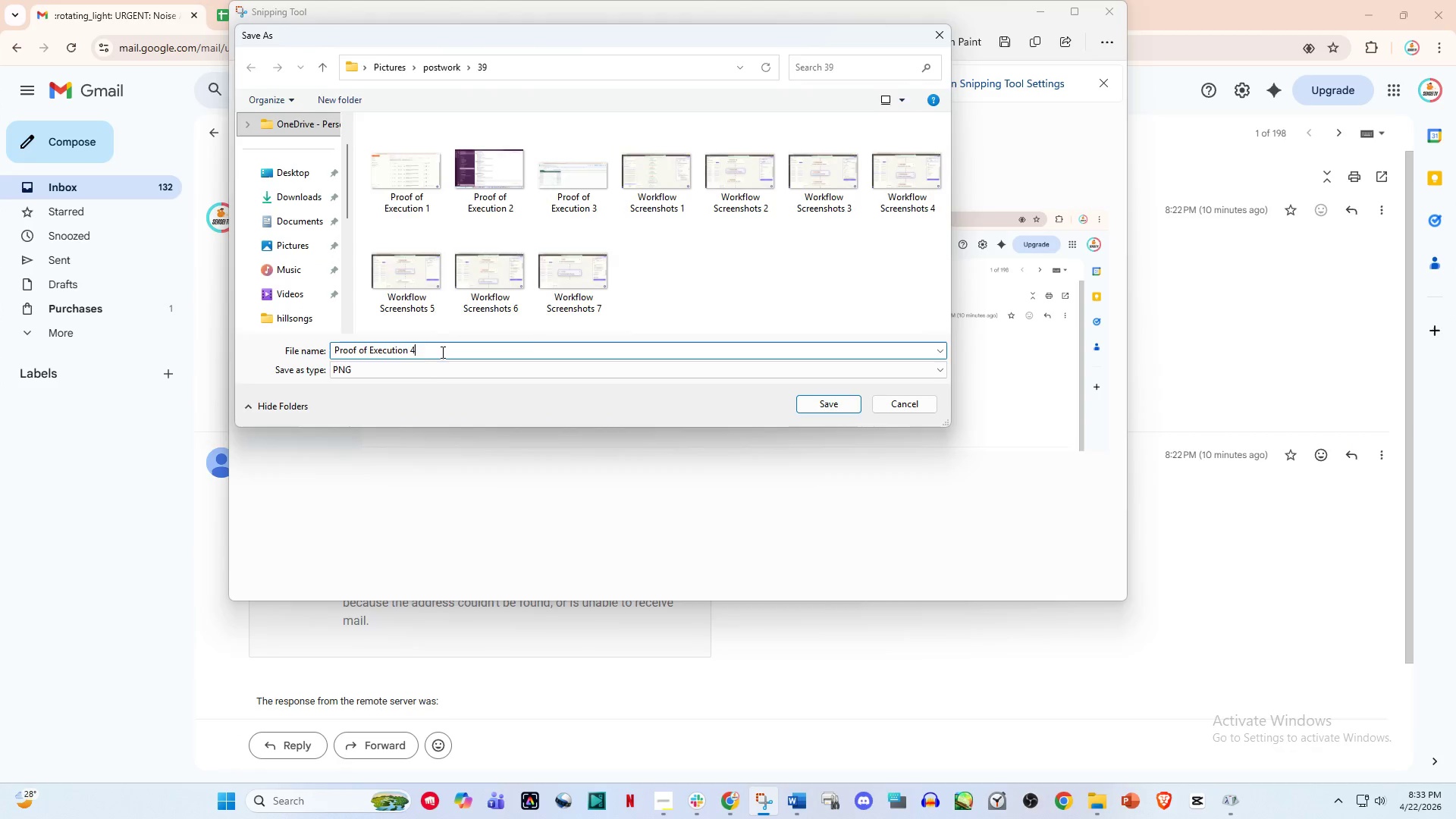 
key(Enter)
 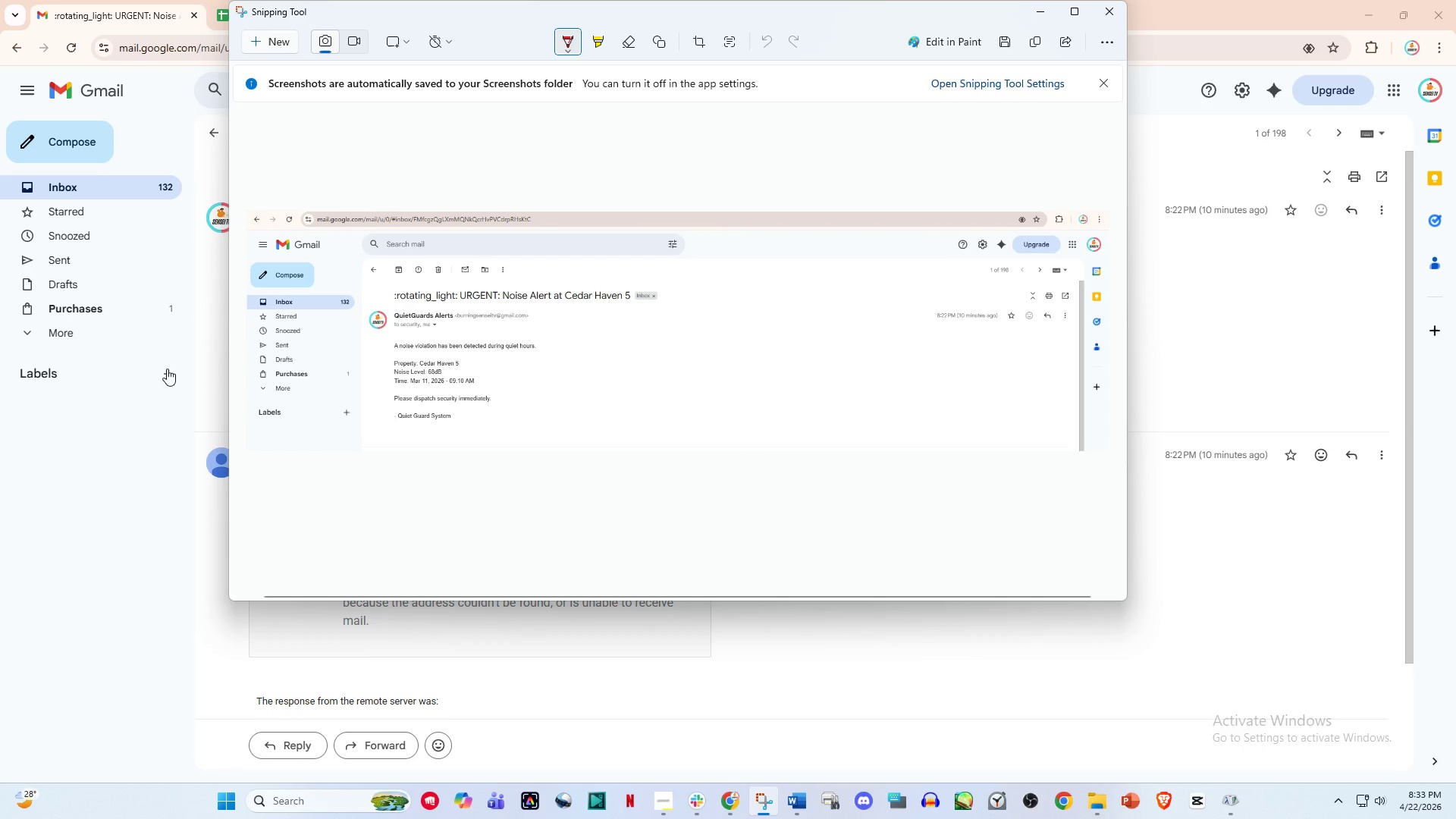 
left_click([128, 193])
 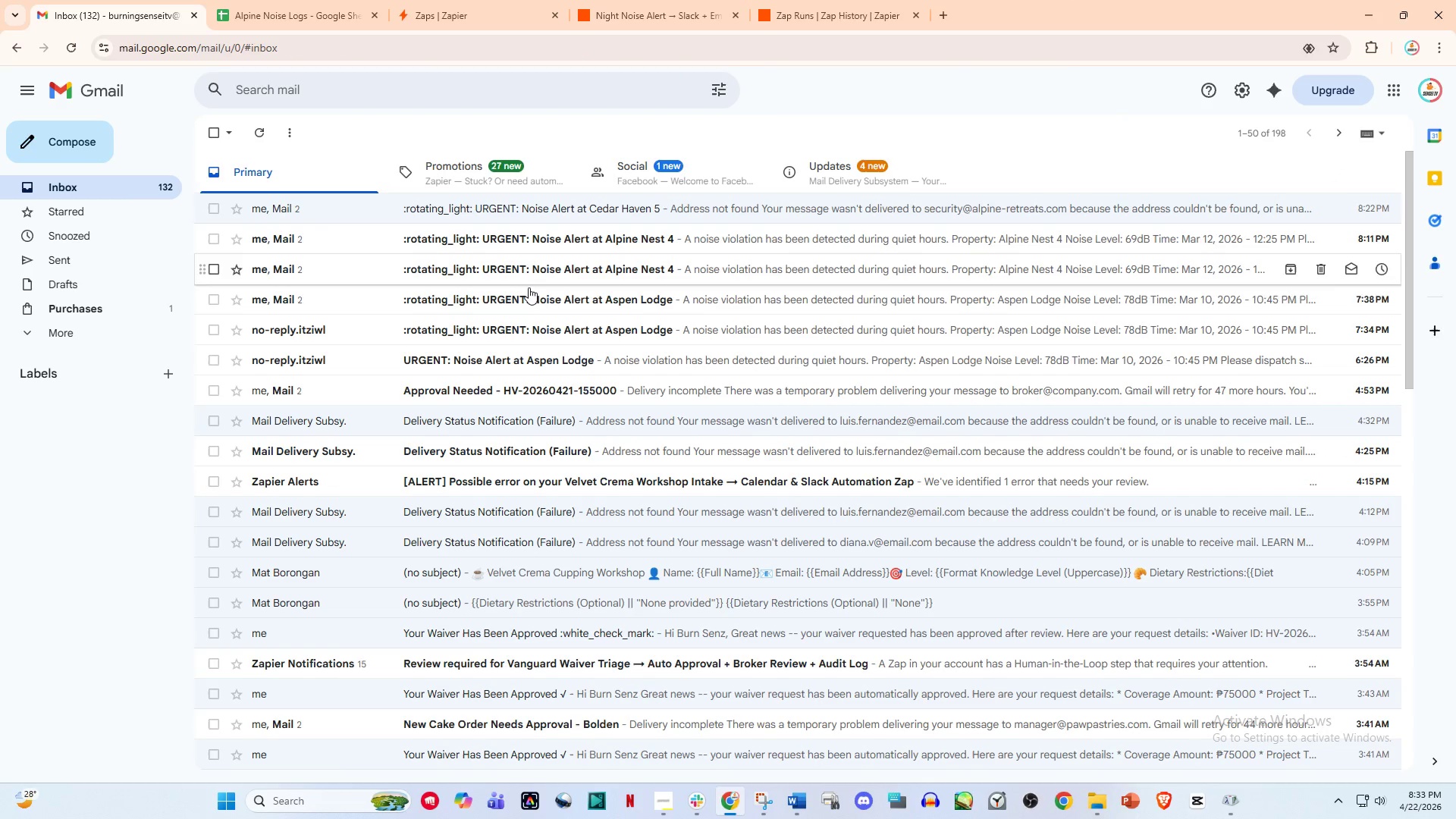 
left_click([535, 301])
 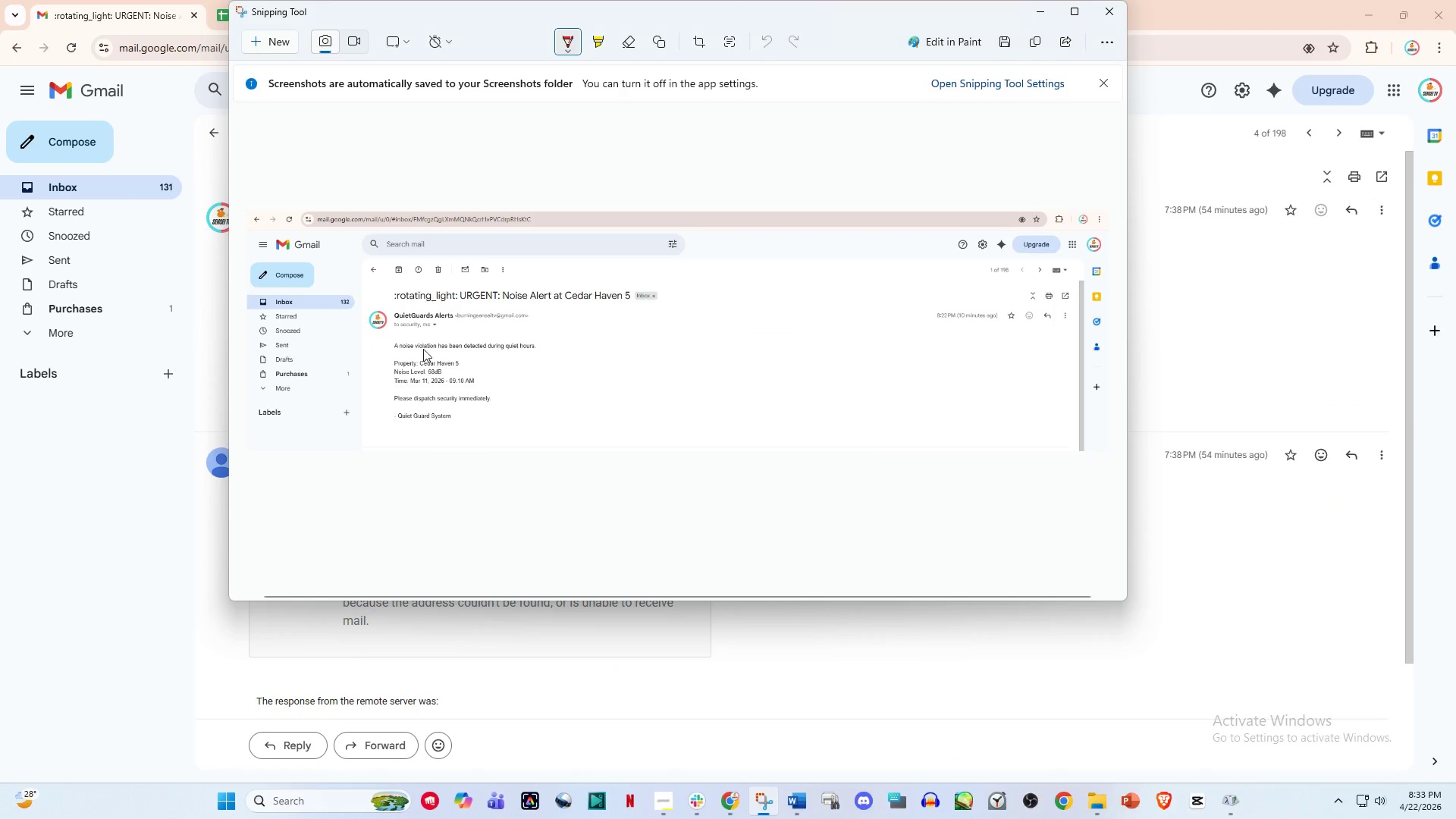 
left_click([267, 46])
 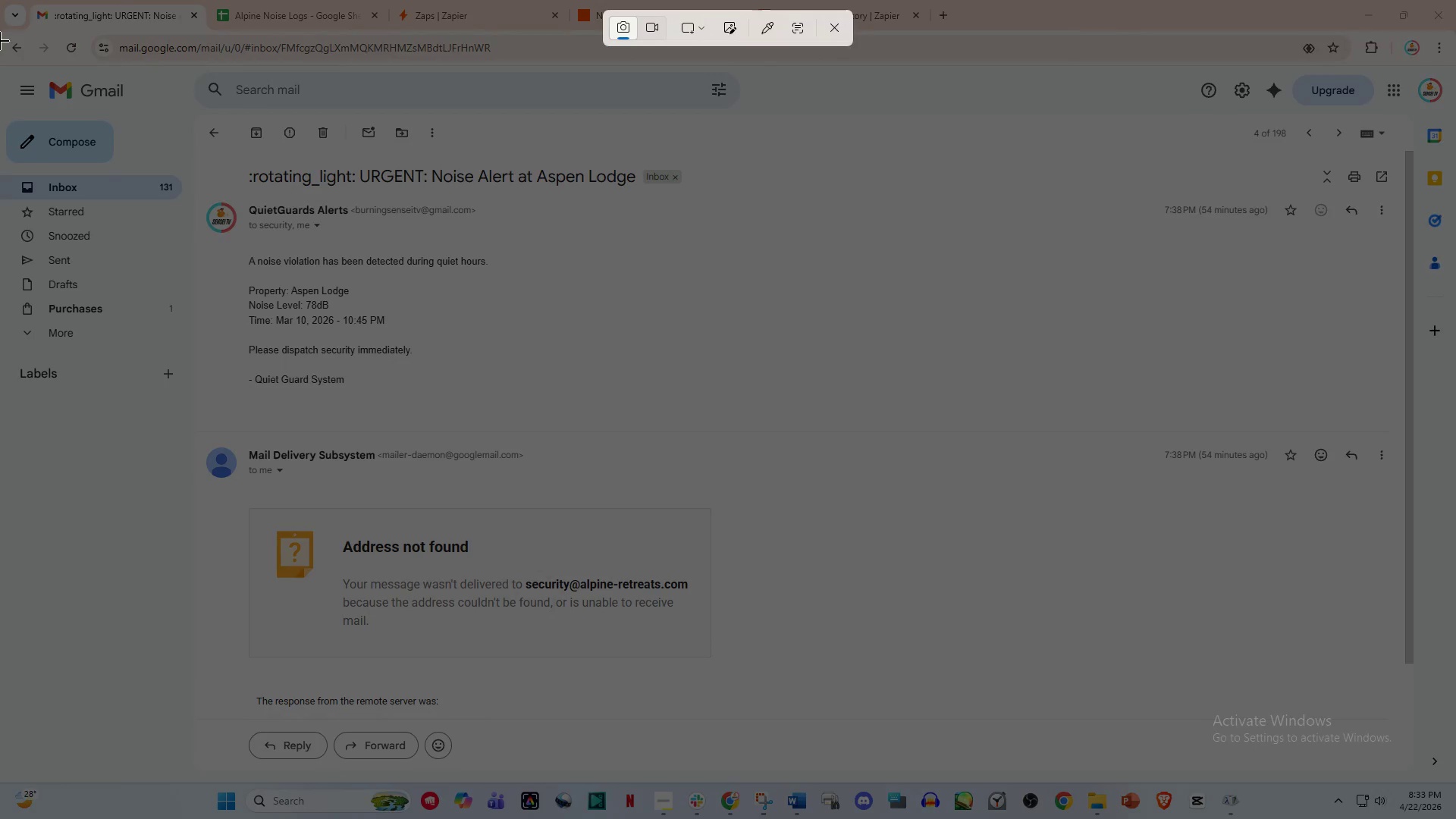 
left_click_drag(start_coordinate=[0, 28], to_coordinate=[1455, 510])
 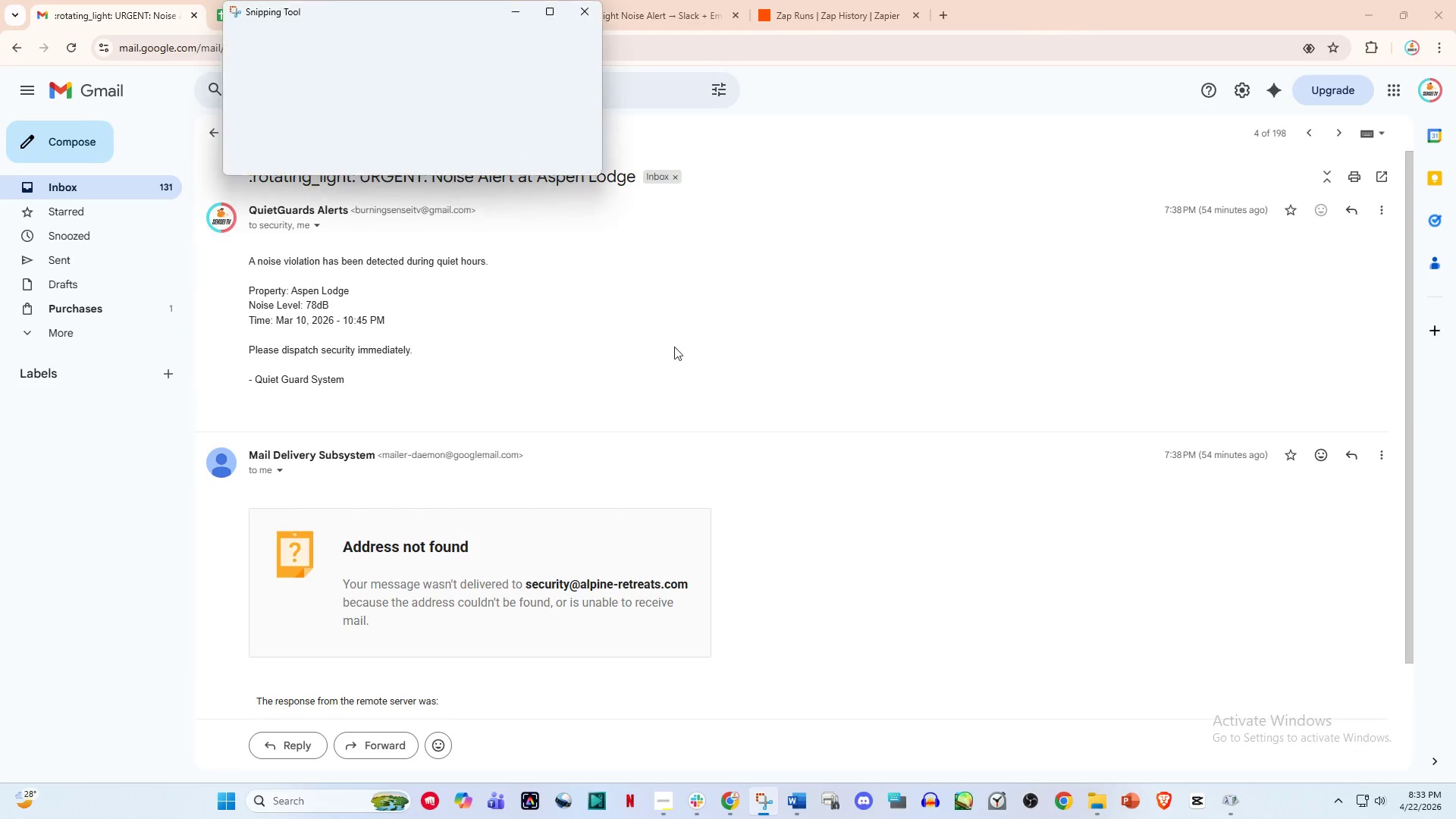 
right_click([635, 331])
 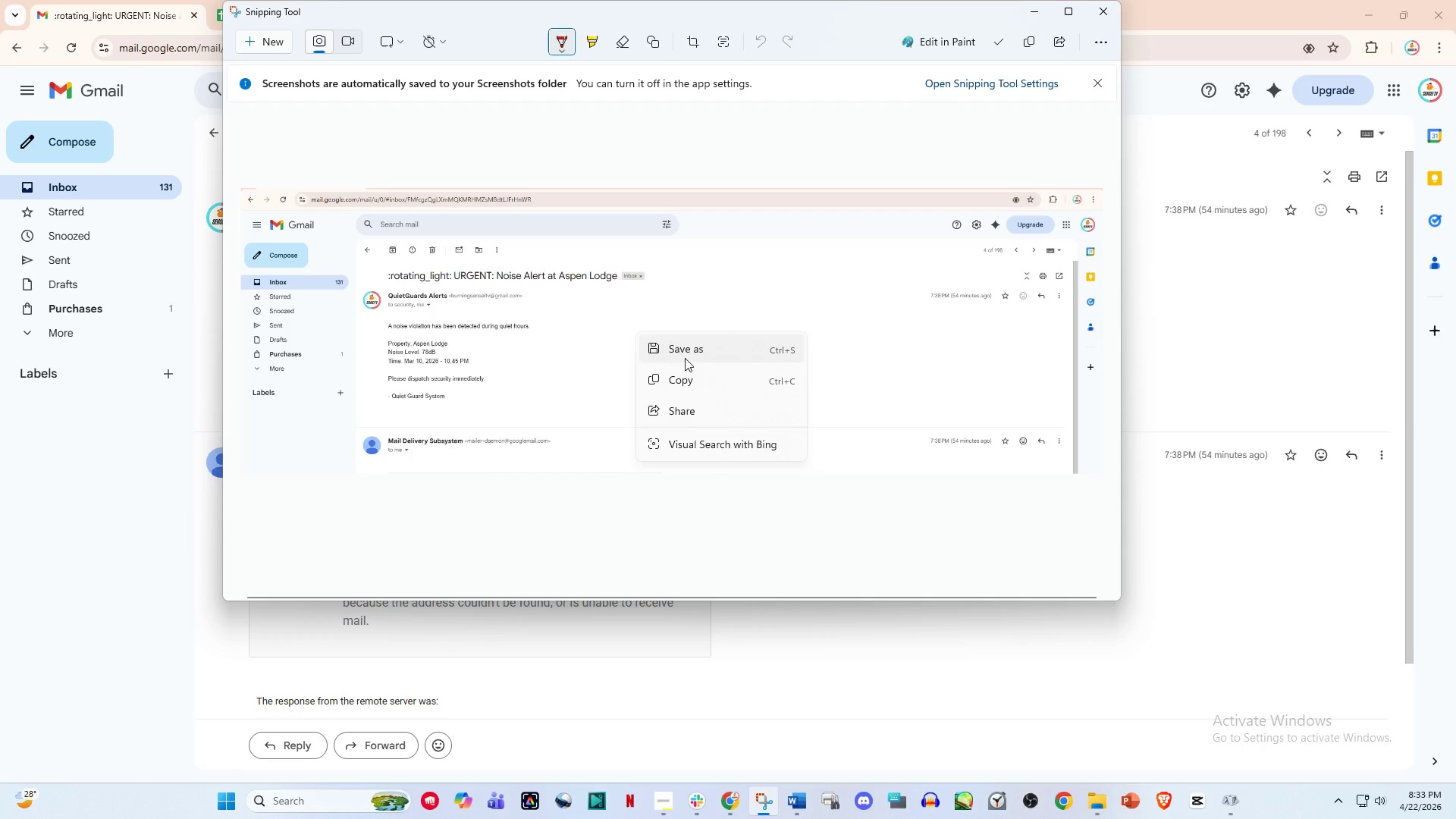 
left_click([696, 358])
 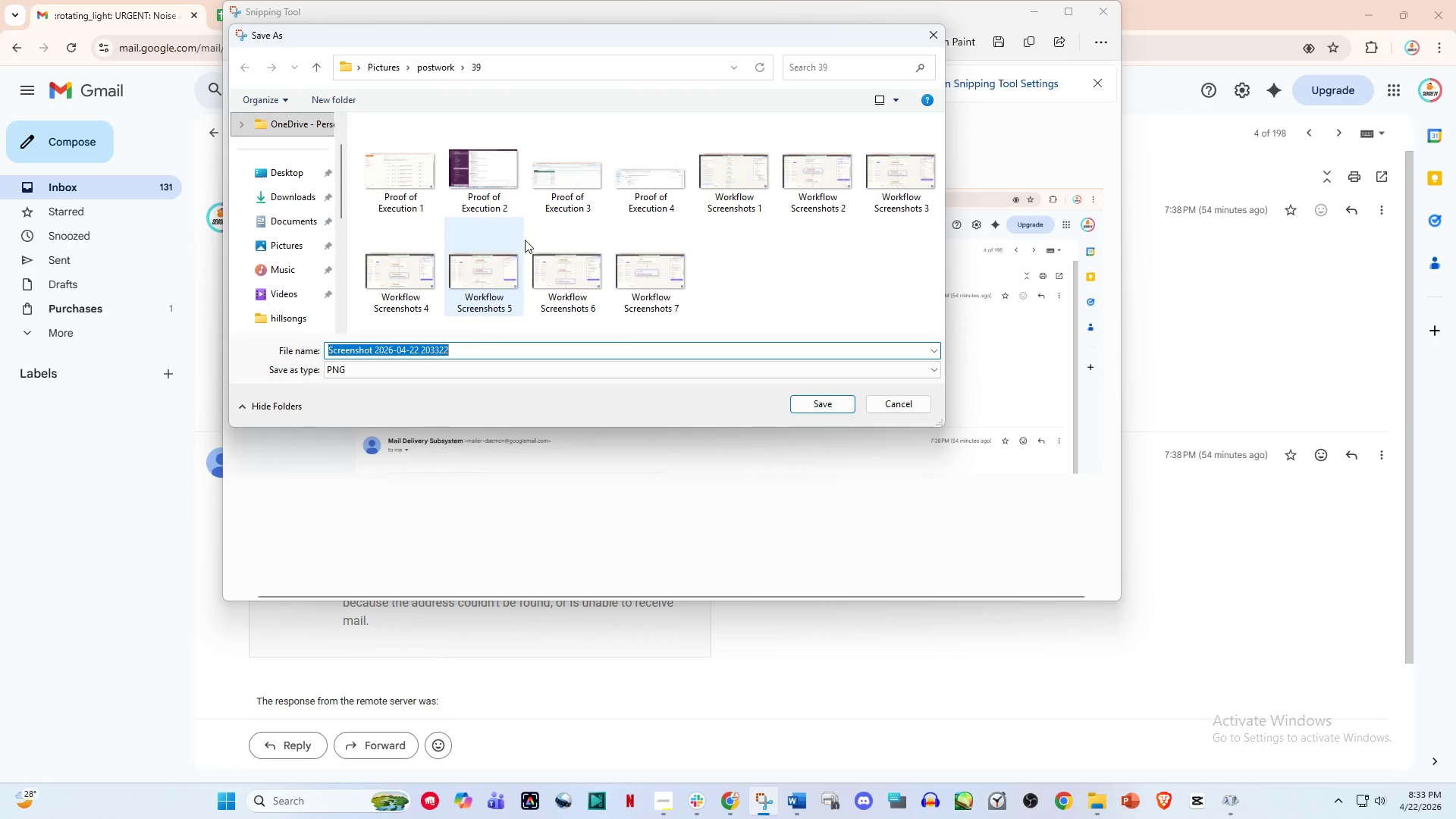 
left_click([643, 206])
 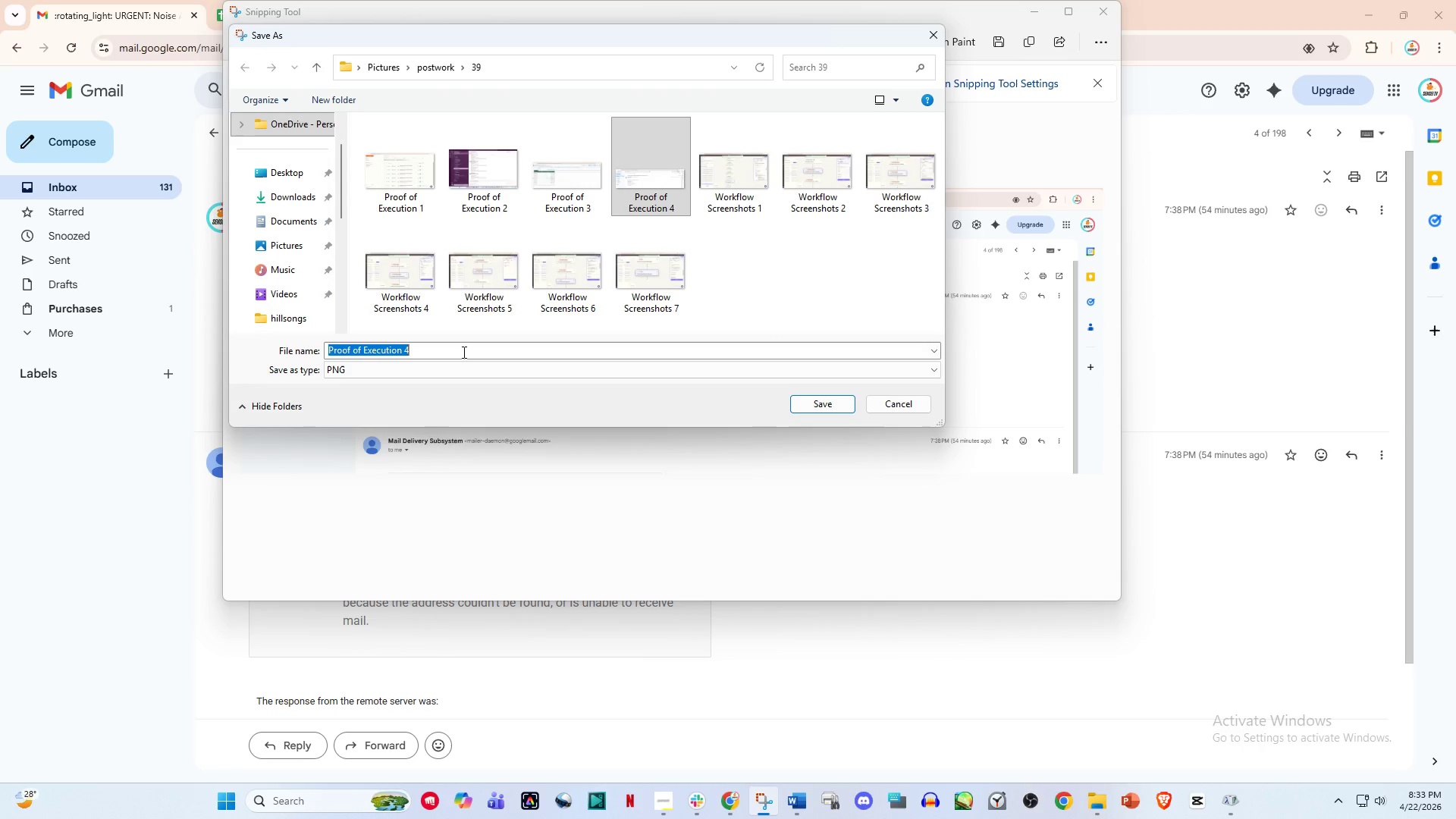 
double_click([463, 352])
 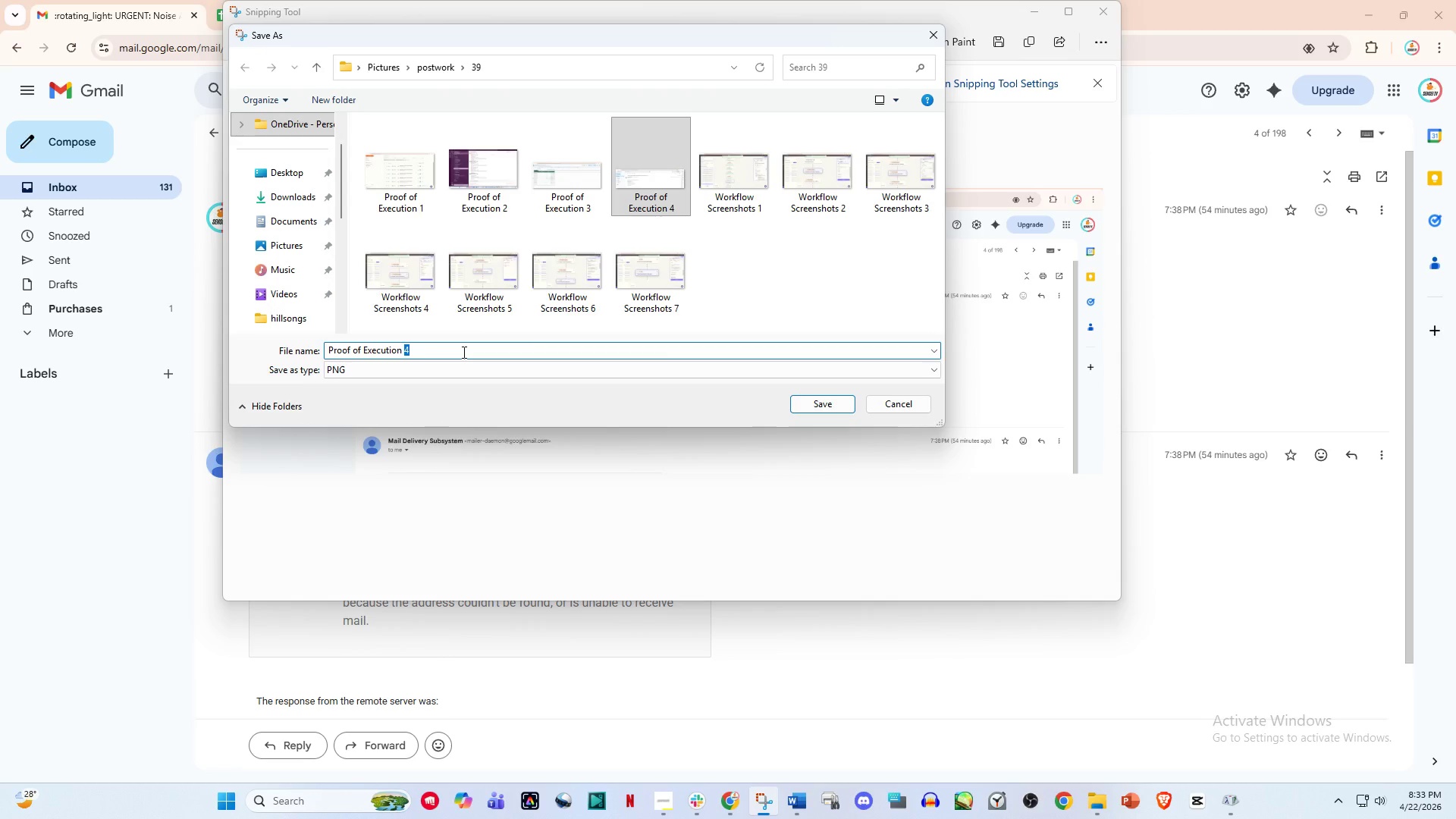 
key(5)
 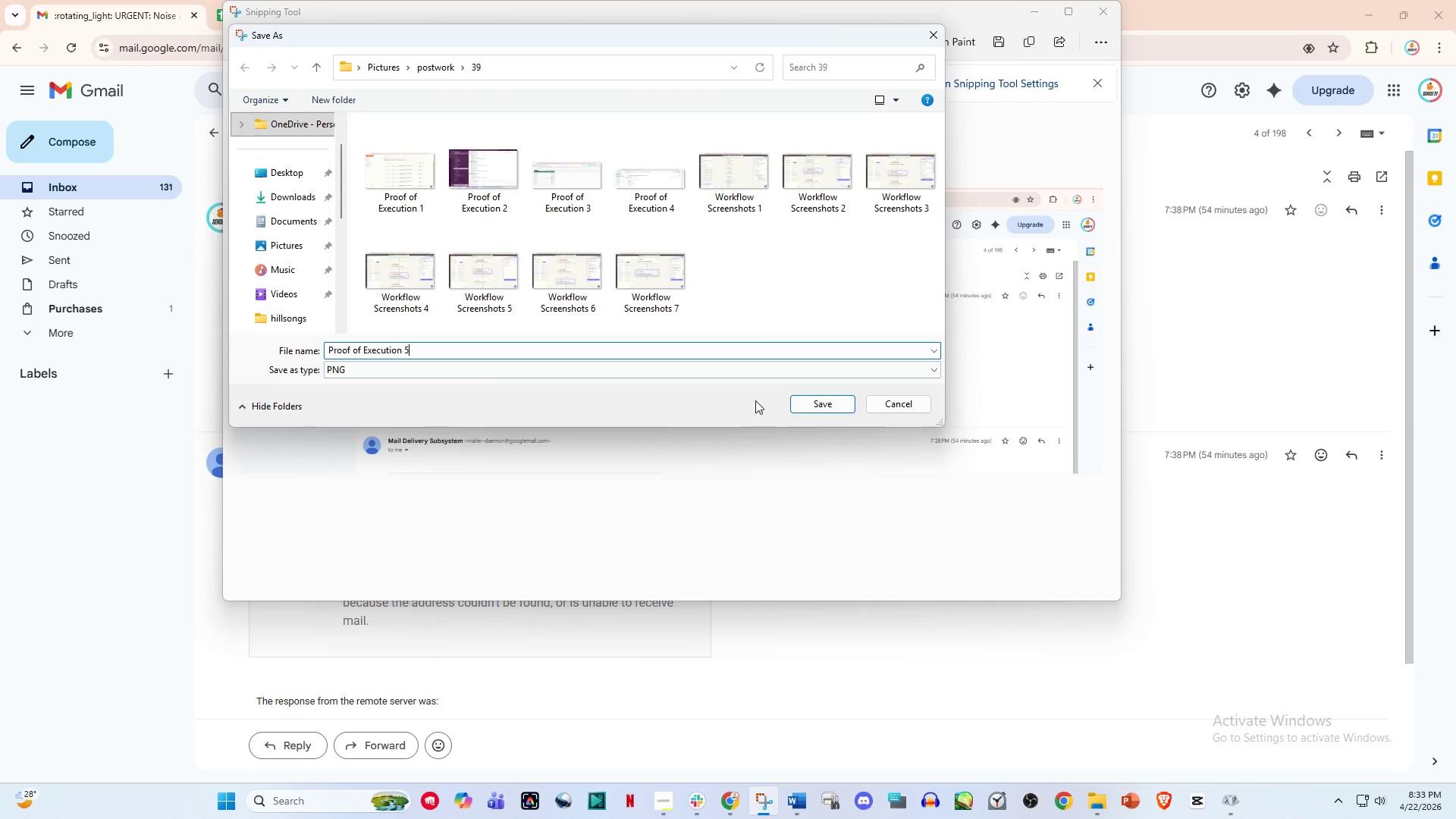 
left_click([811, 403])
 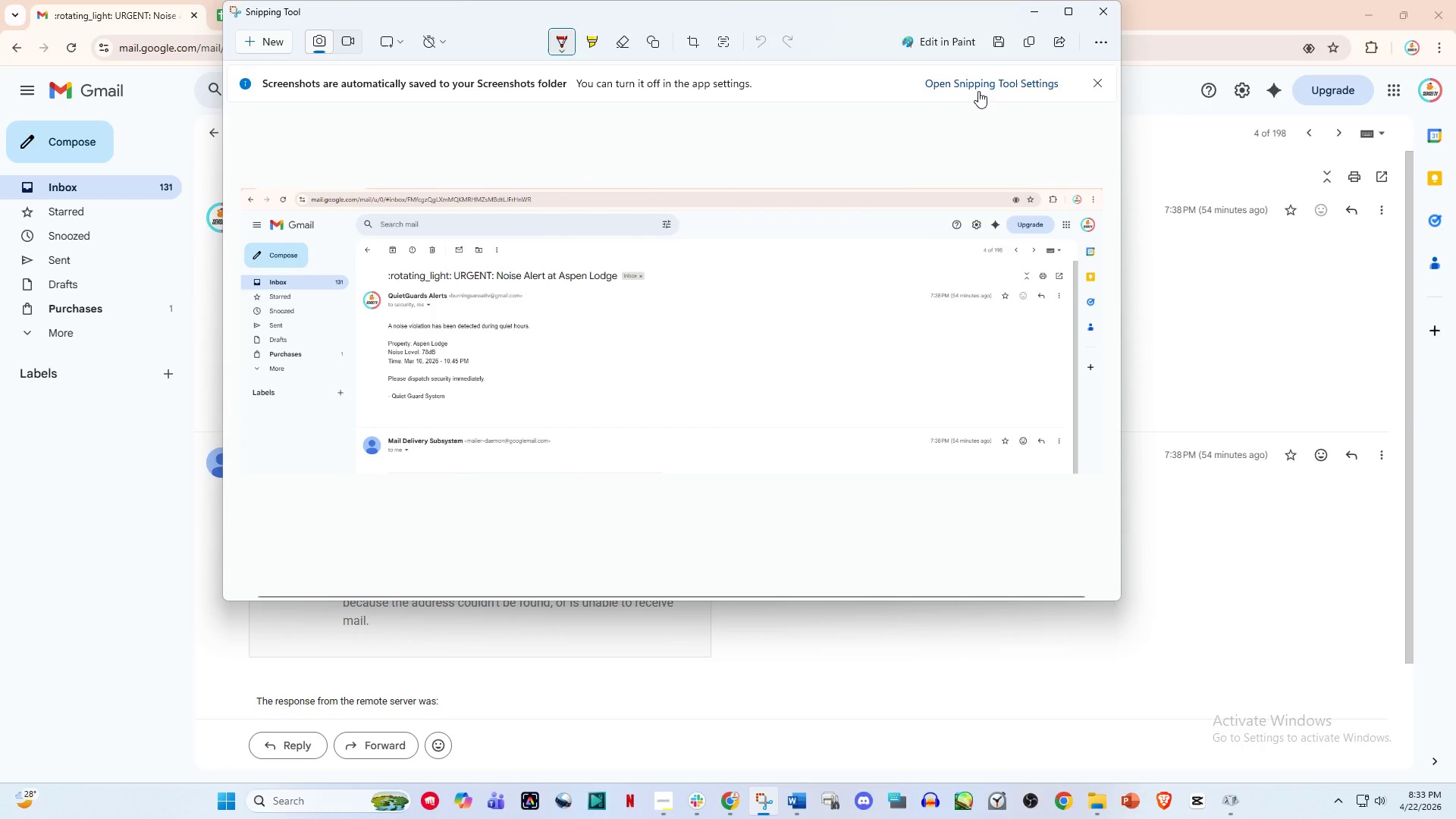 
left_click([1031, 14])
 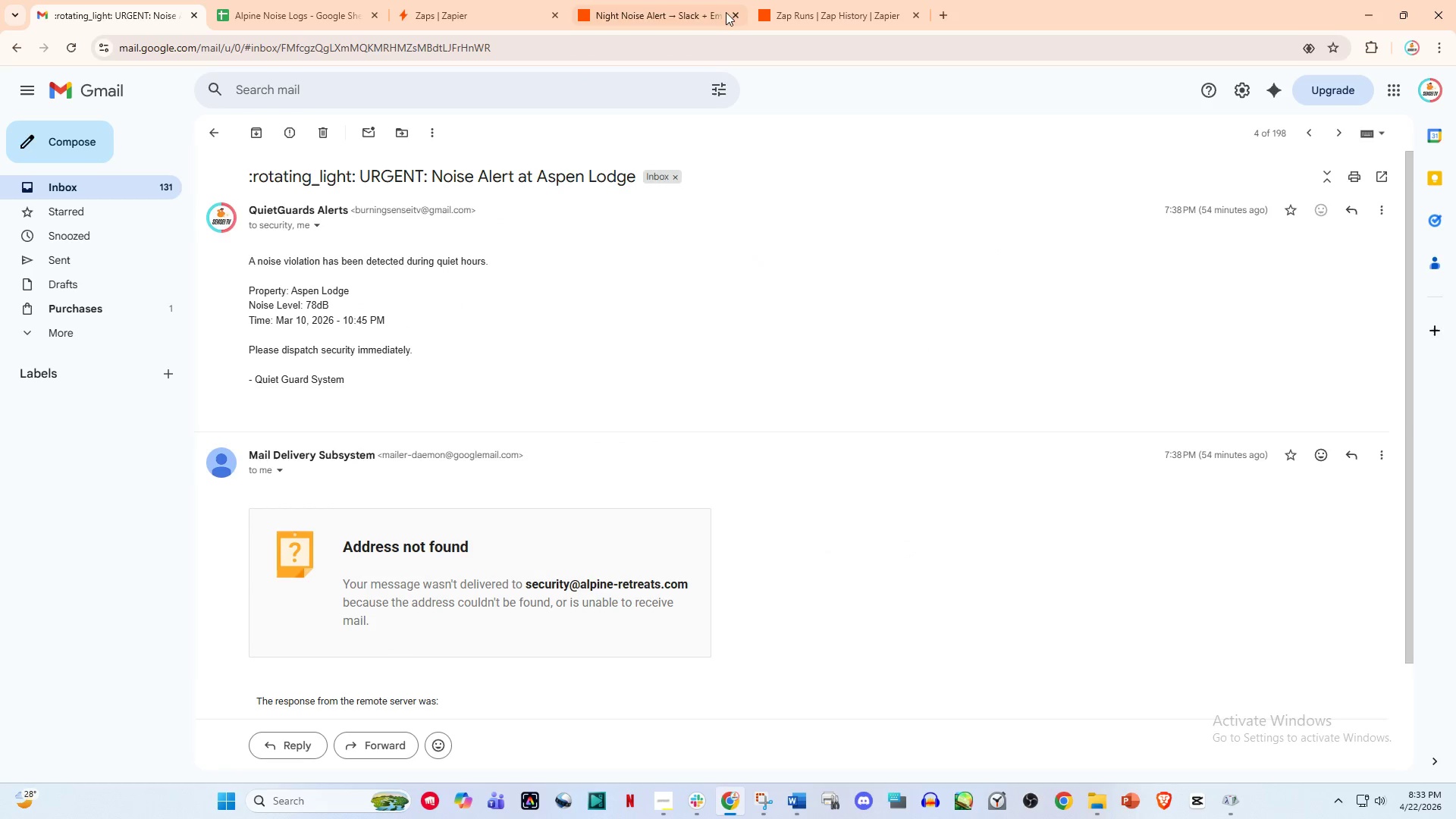 
double_click([795, 0])
 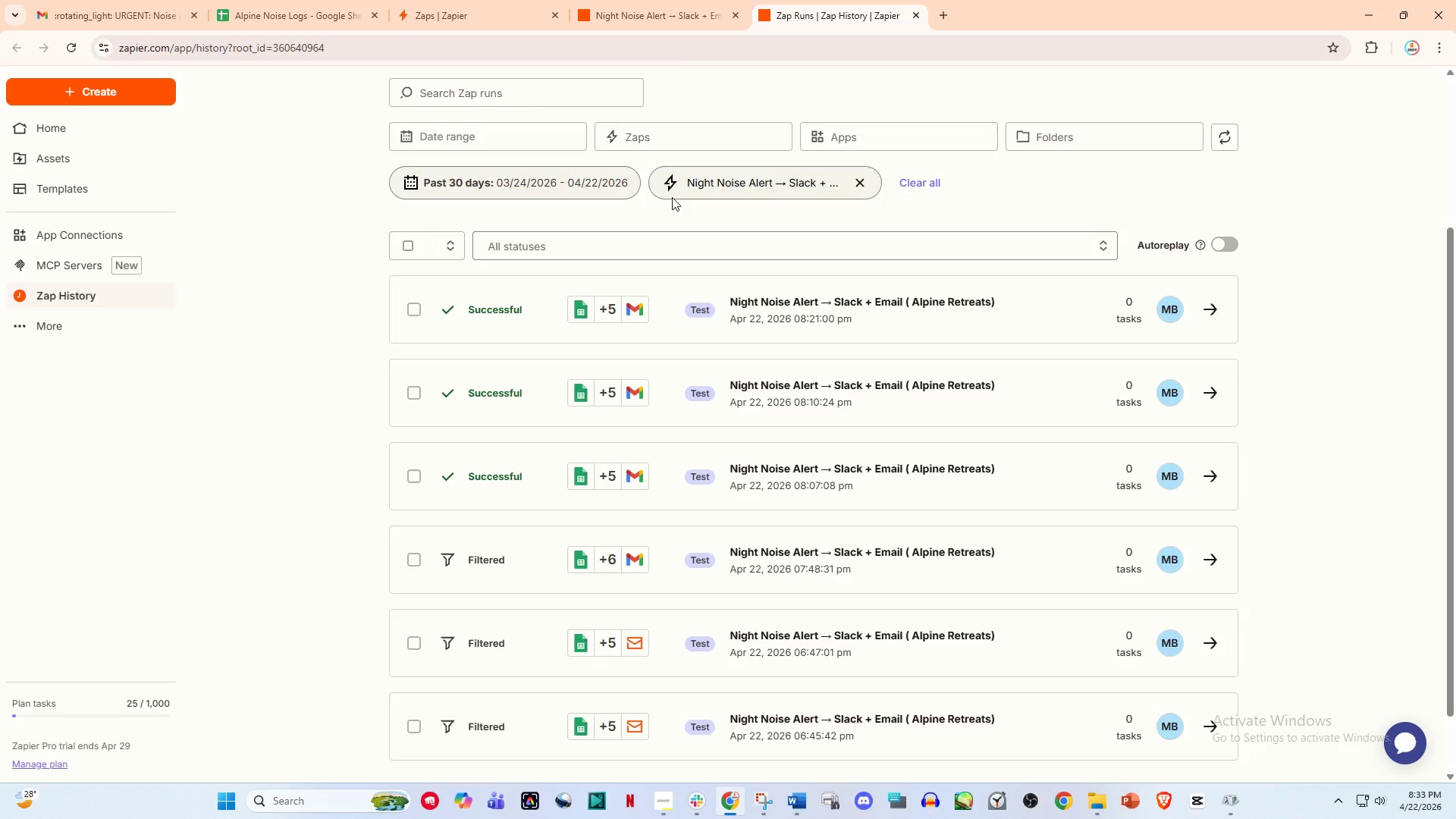 
left_click([661, 5])
 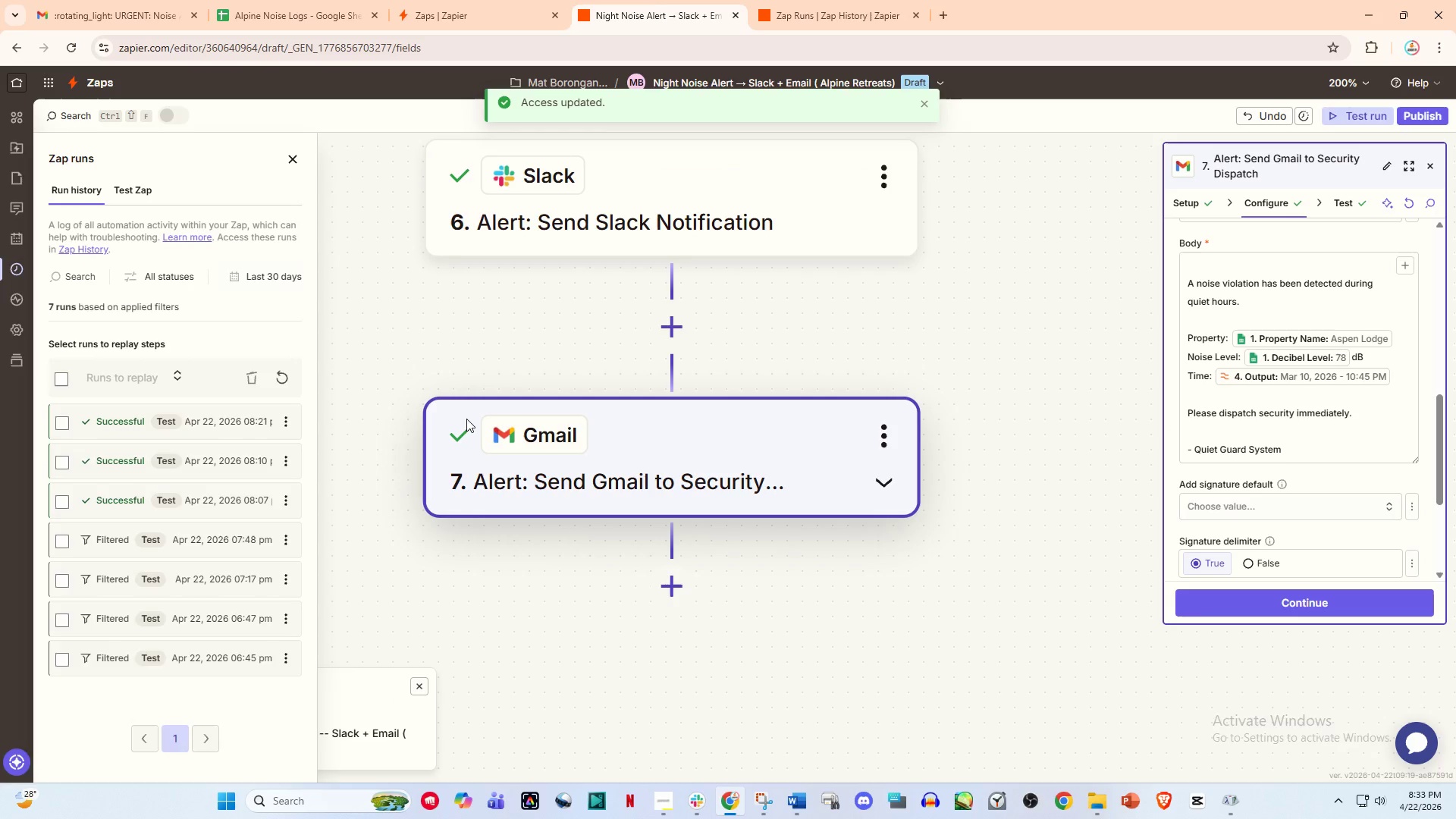 
key(Control+ControlLeft)
 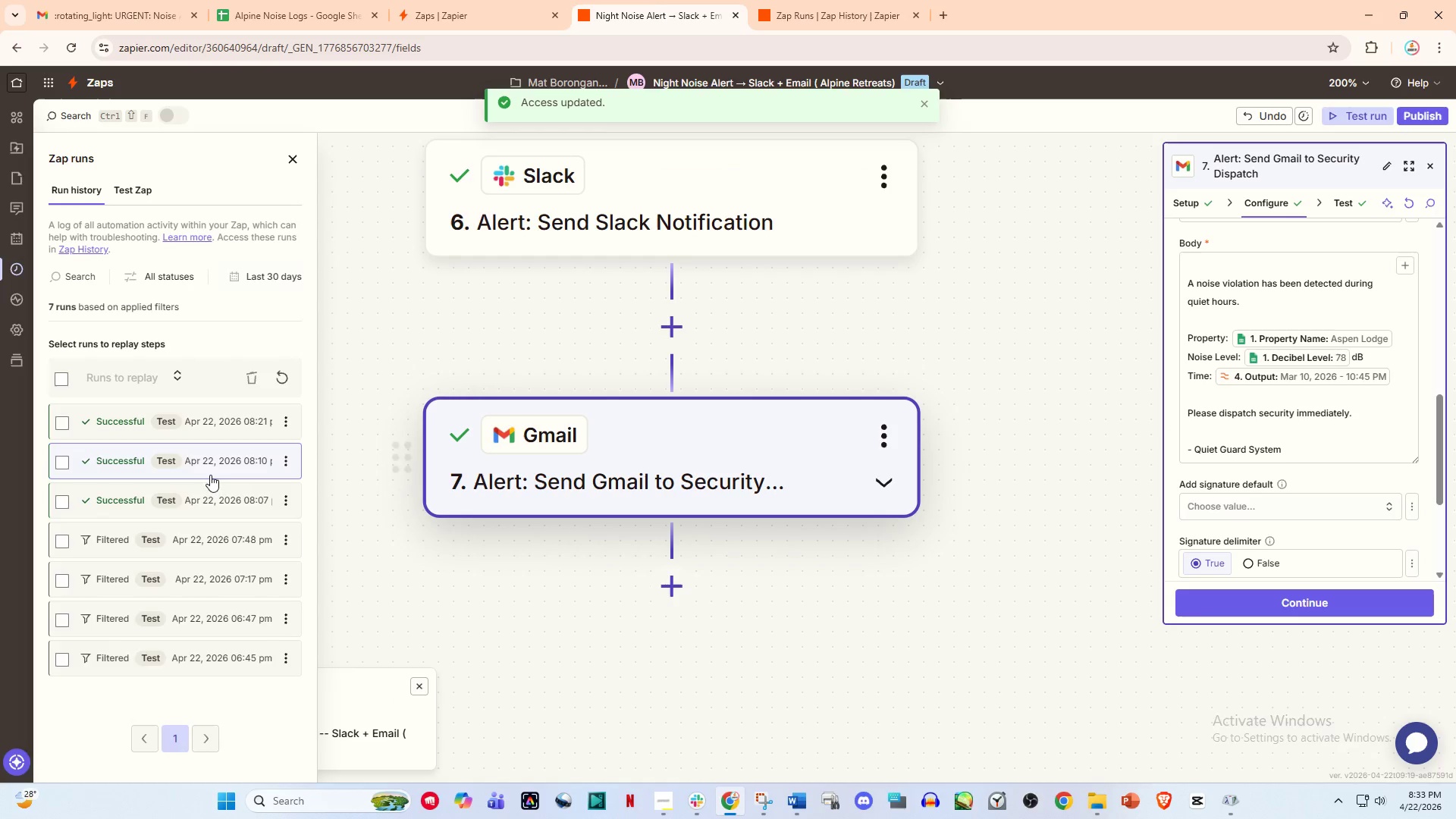 
left_click([179, 478])
 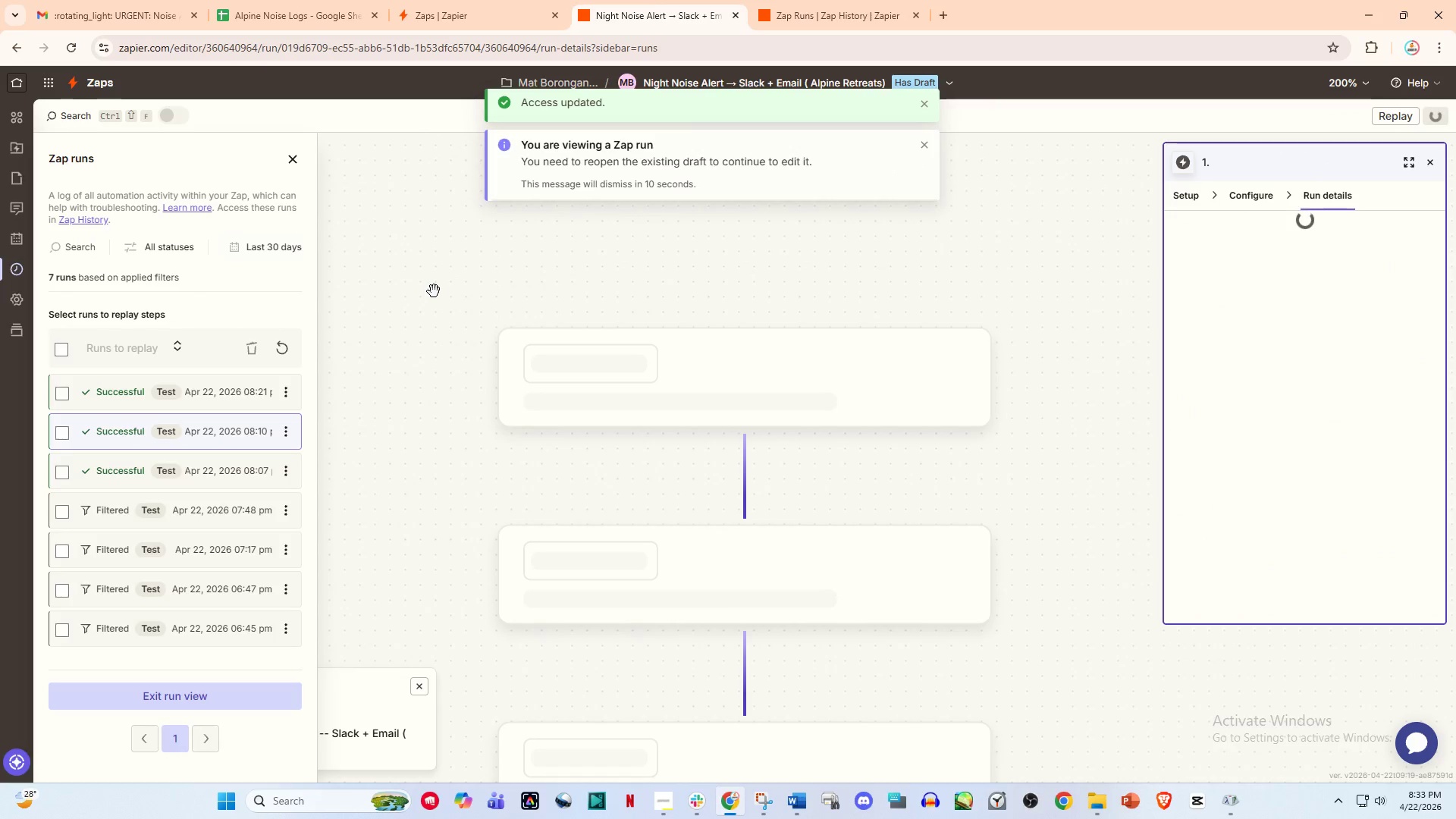 
hold_key(key=ControlLeft, duration=1.5)
 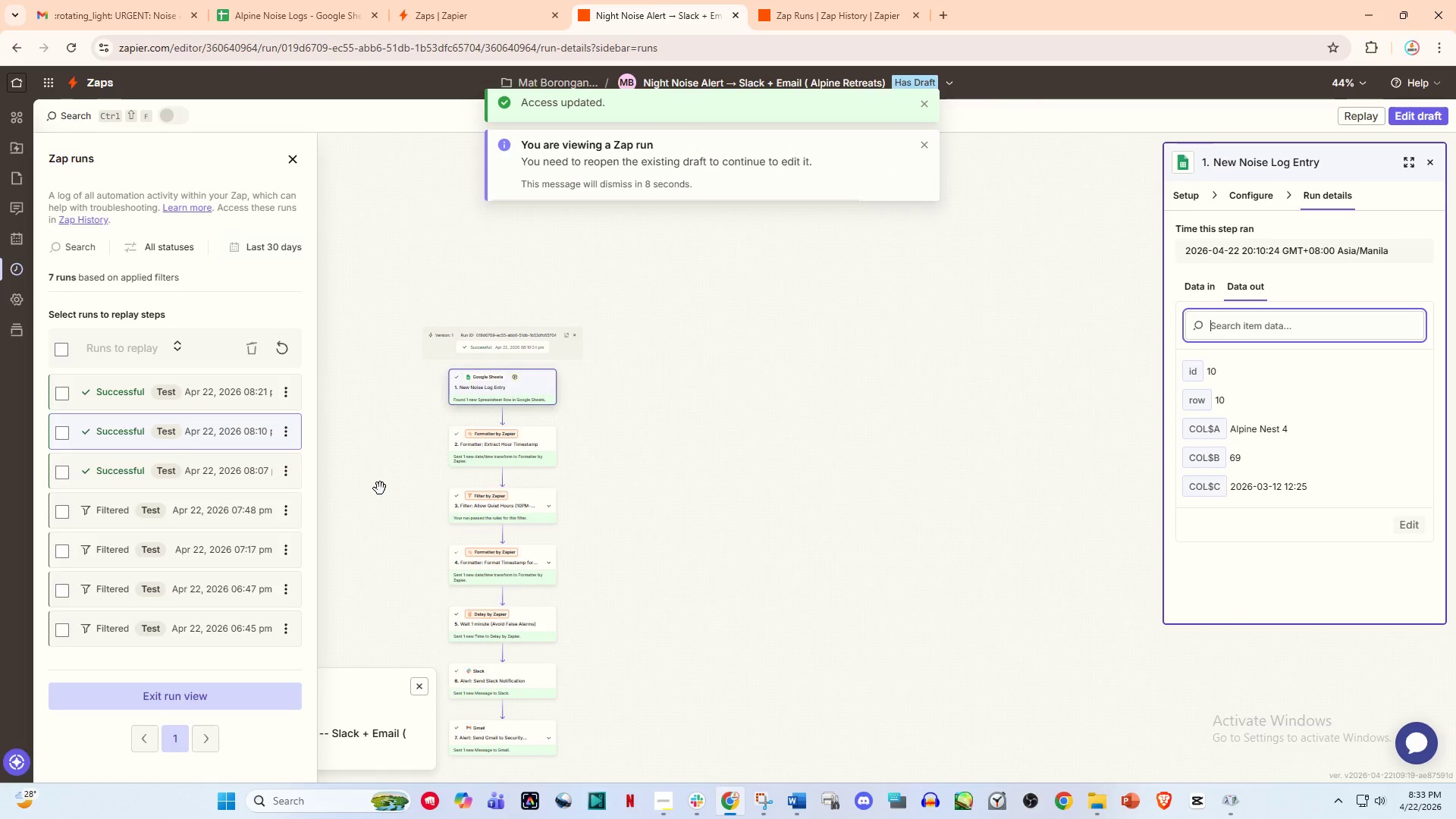 
hold_key(key=ControlLeft, duration=1.51)
 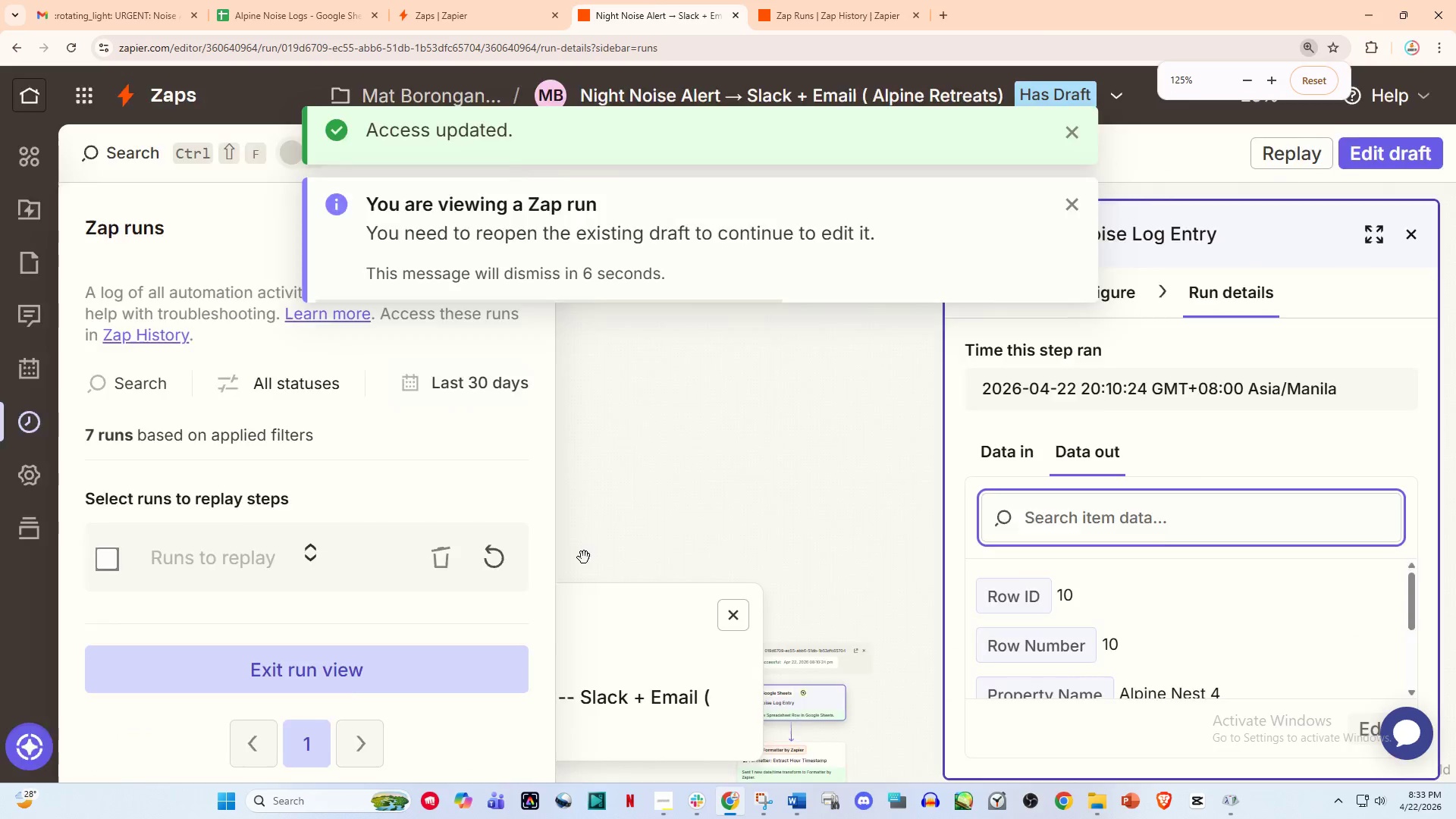 
scroll: coordinate [435, 381], scroll_direction: down, amount: 11.0
 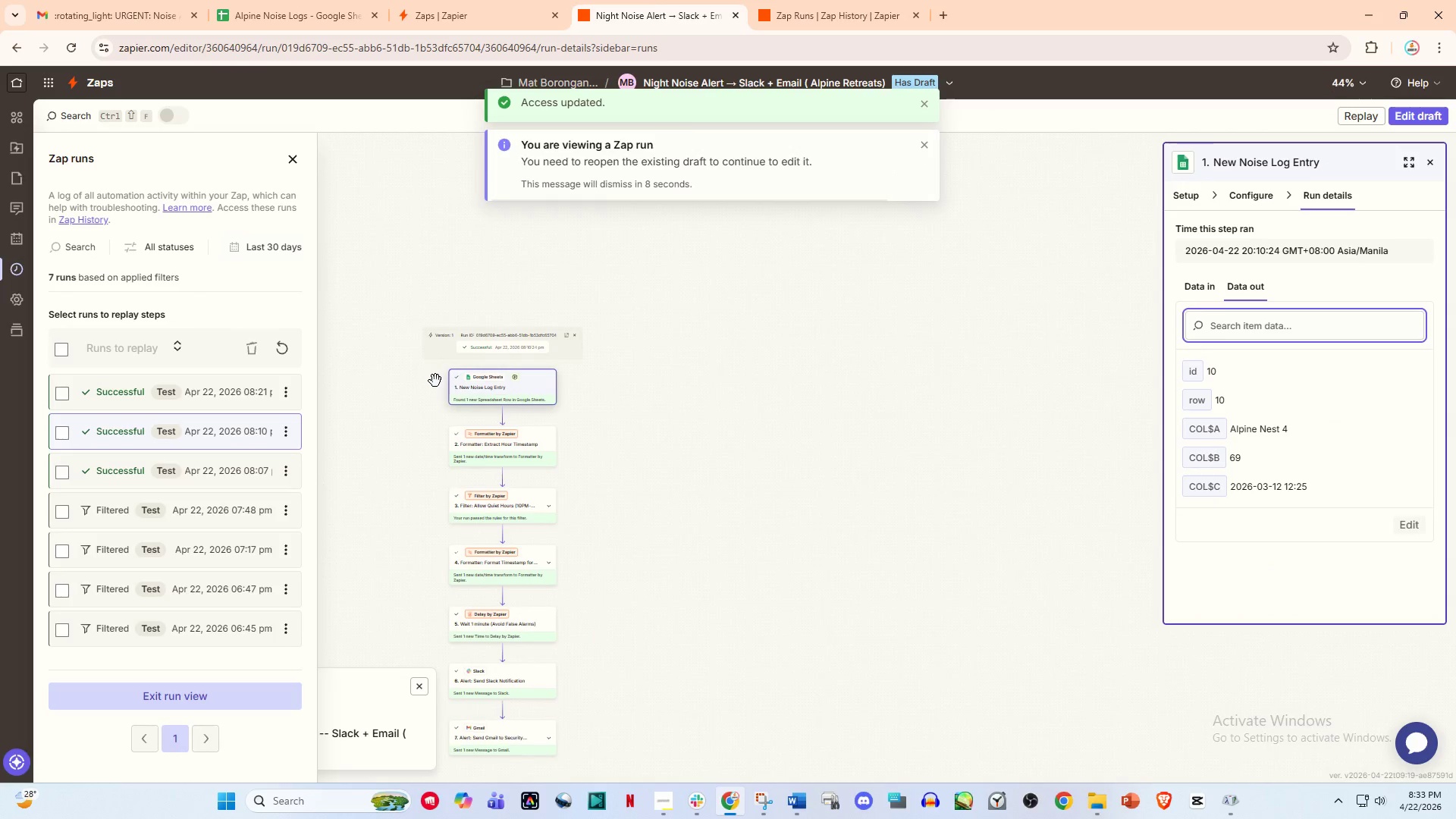 
hold_key(key=ControlLeft, duration=1.52)
 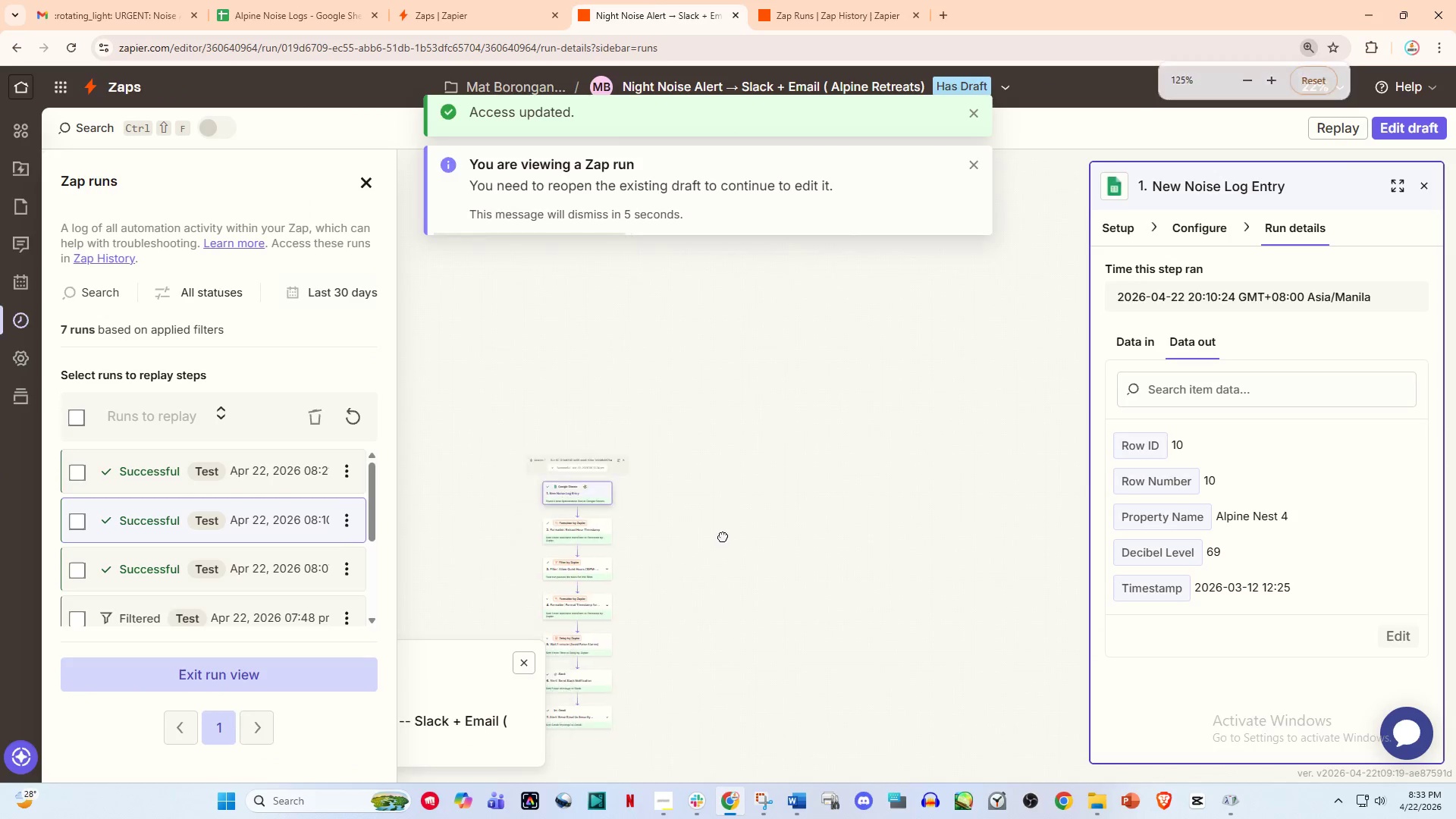 
scroll: coordinate [330, 580], scroll_direction: up, amount: 1.0
 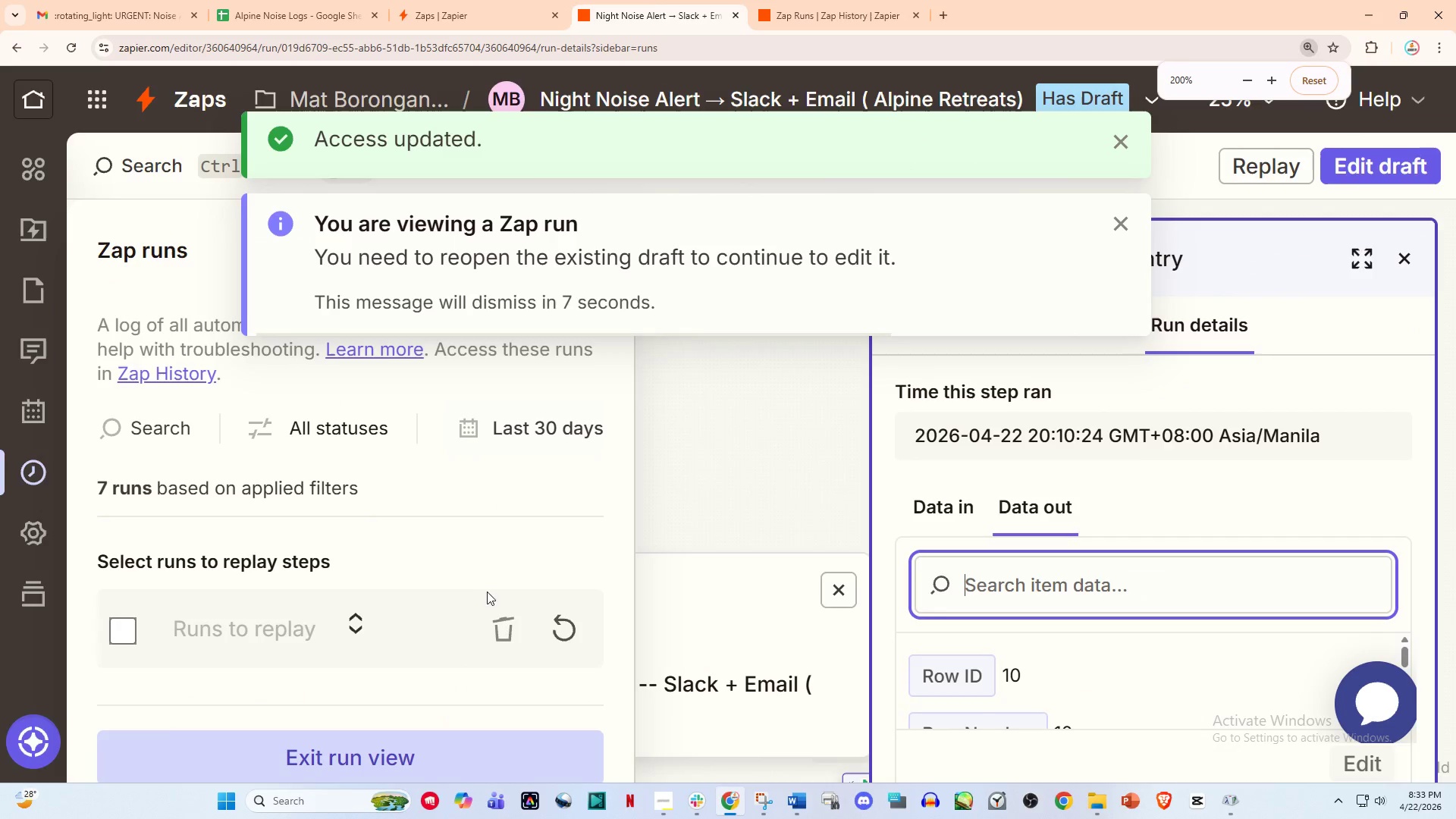 
key(Control+ControlLeft)
 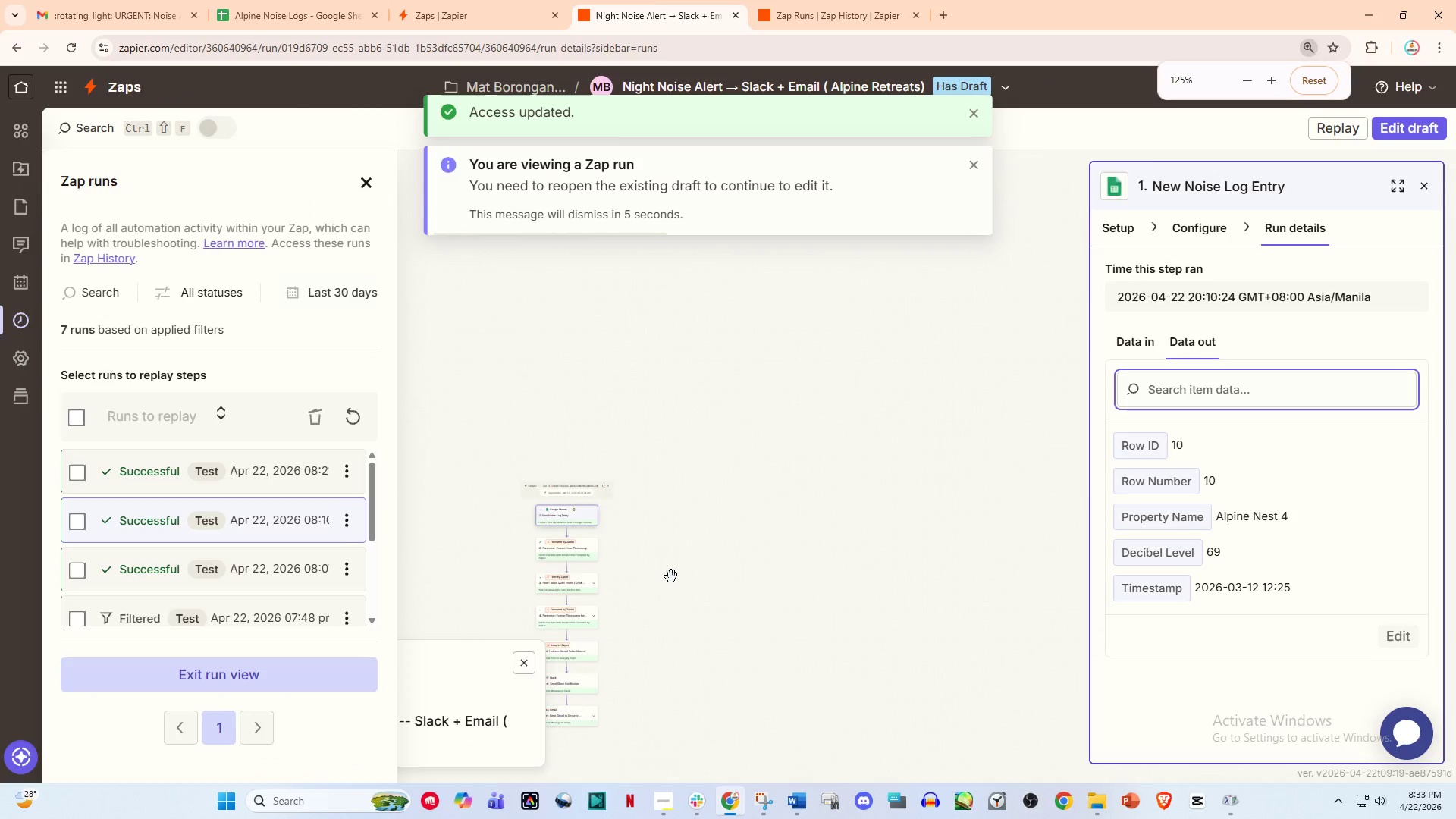 
key(Control+ControlLeft)
 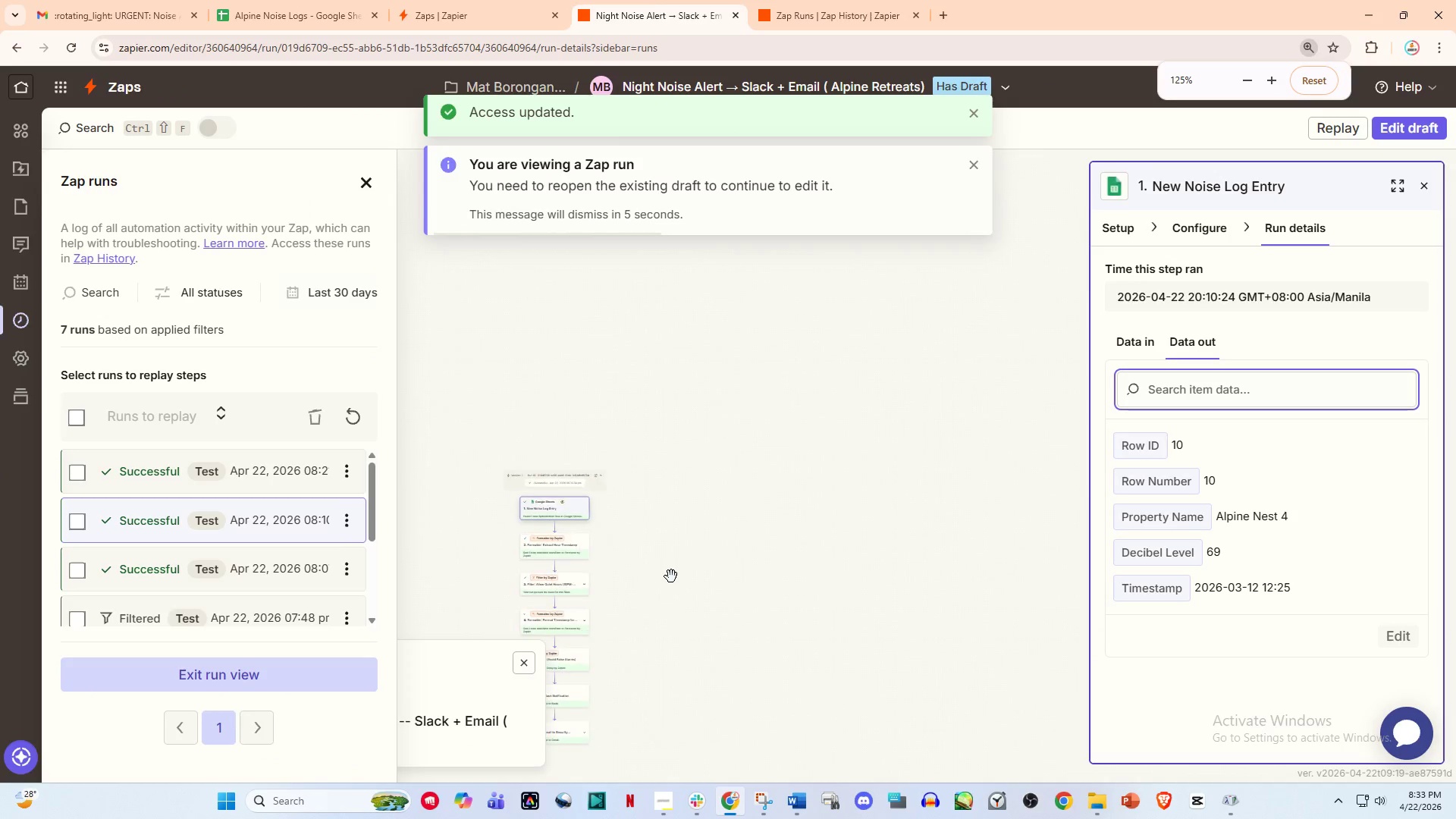 
key(Control+ControlLeft)
 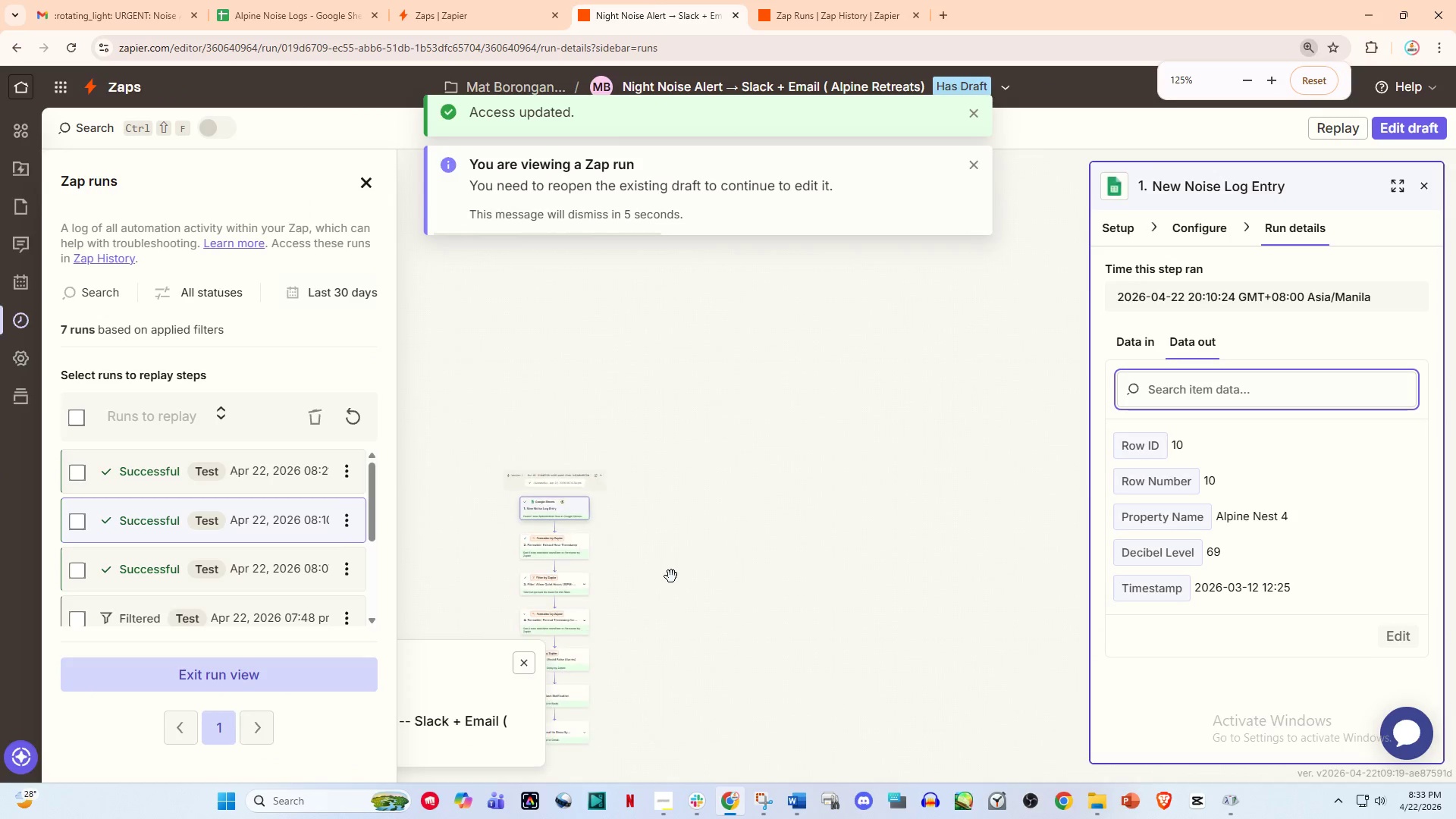 
key(Control+ControlLeft)
 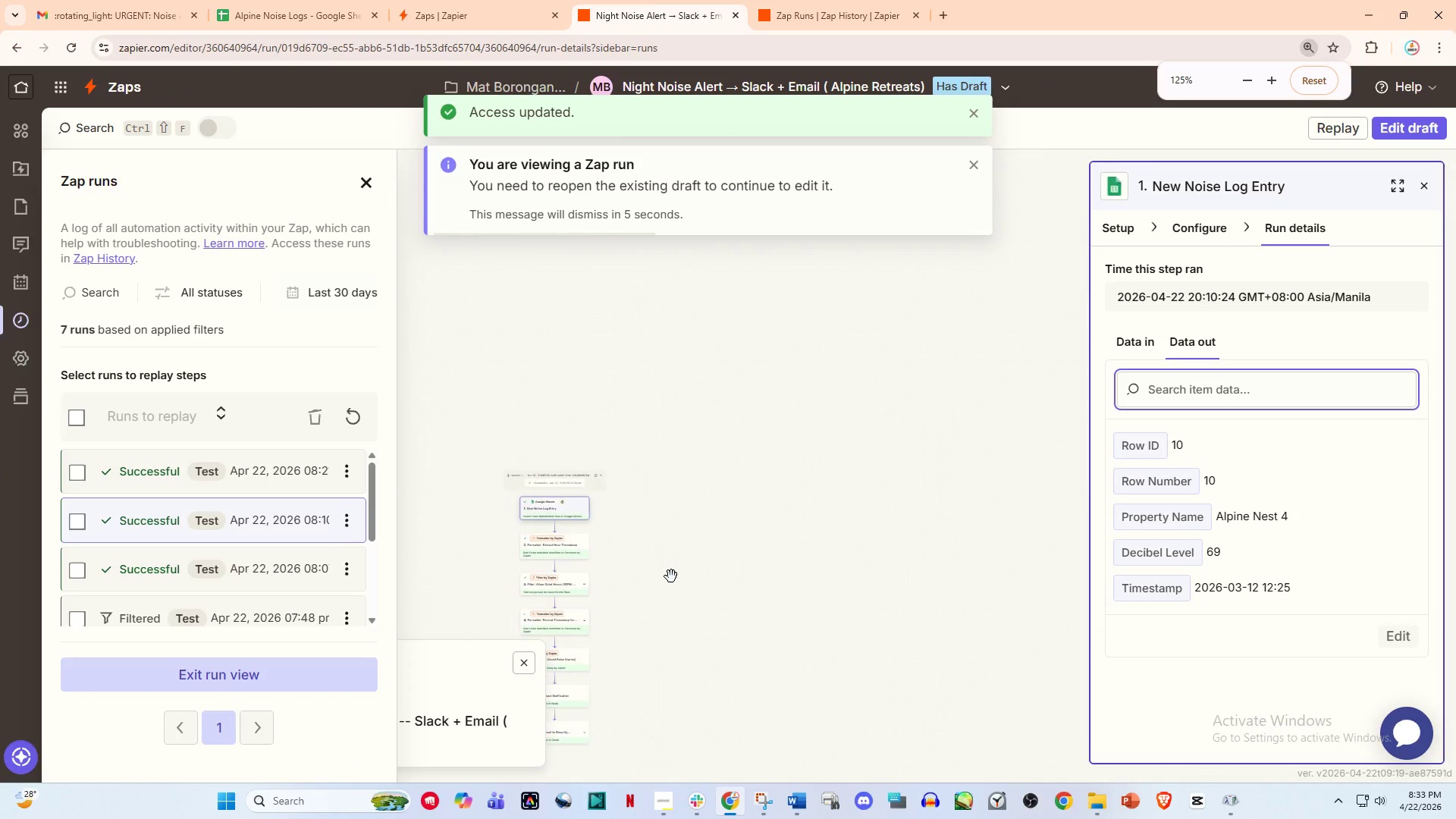 
key(Control+ControlLeft)
 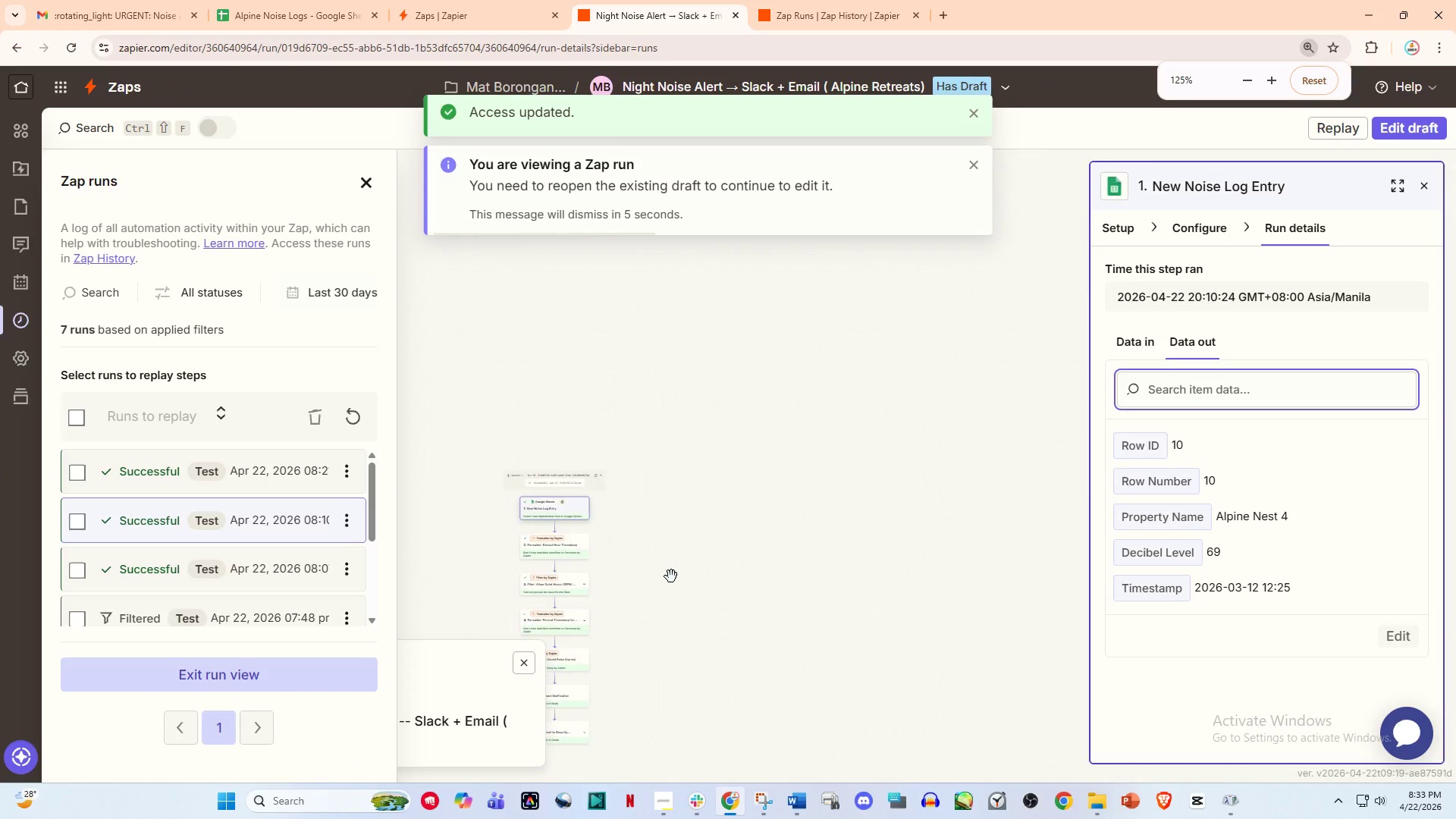 
key(Control+ControlLeft)
 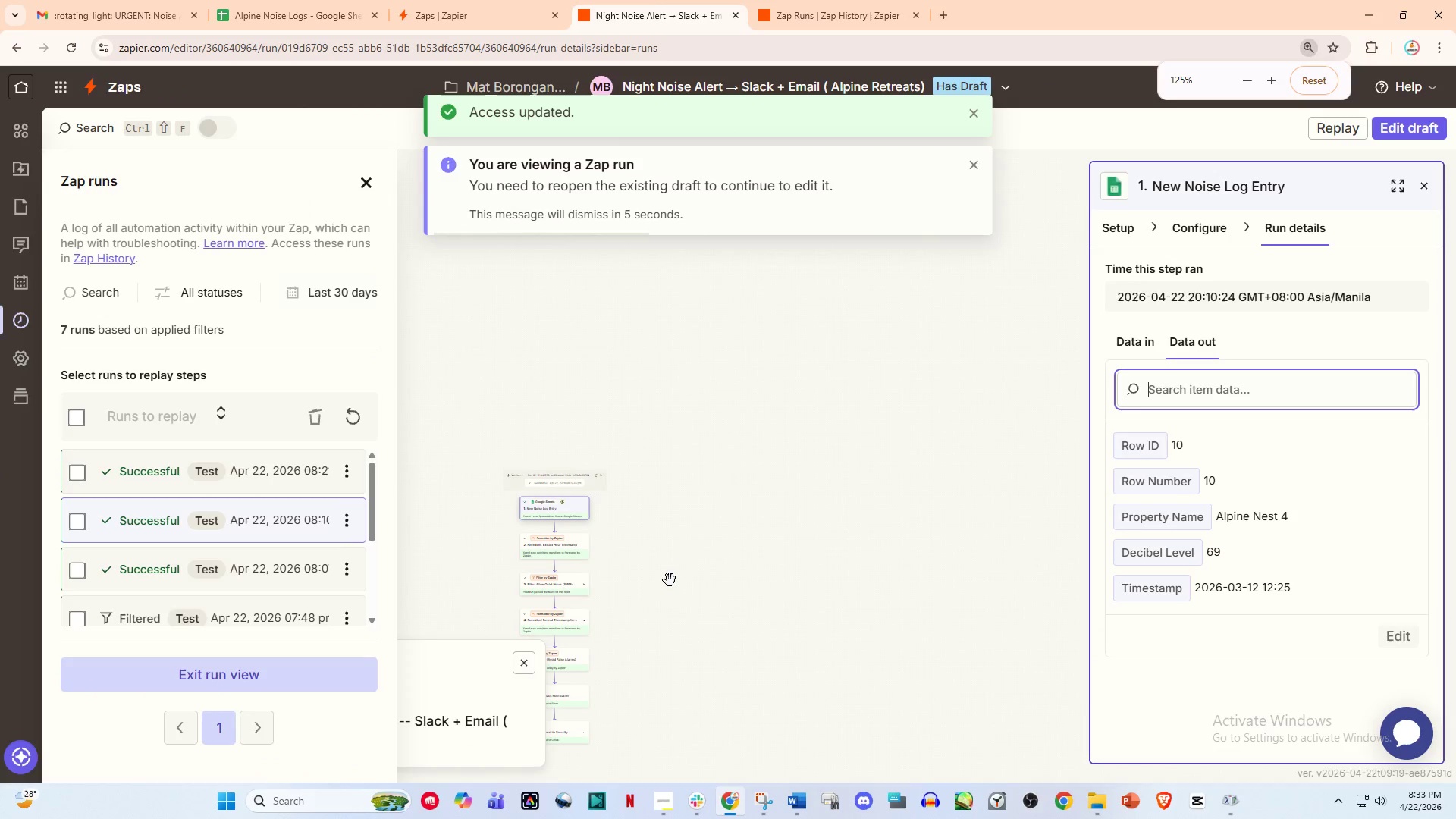 
key(Control+ControlLeft)
 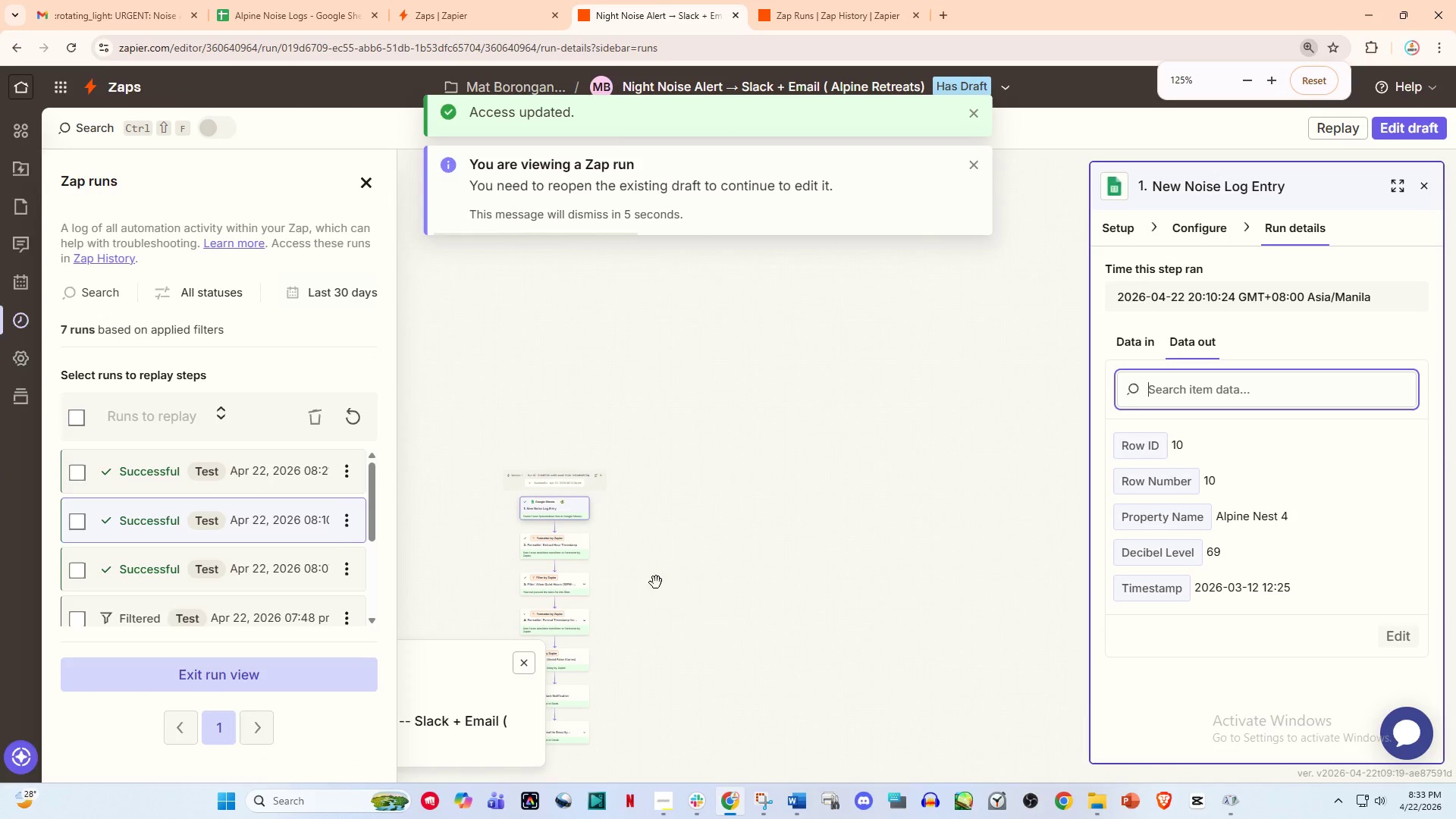 
left_click_drag(start_coordinate=[656, 582], to_coordinate=[783, 469])
 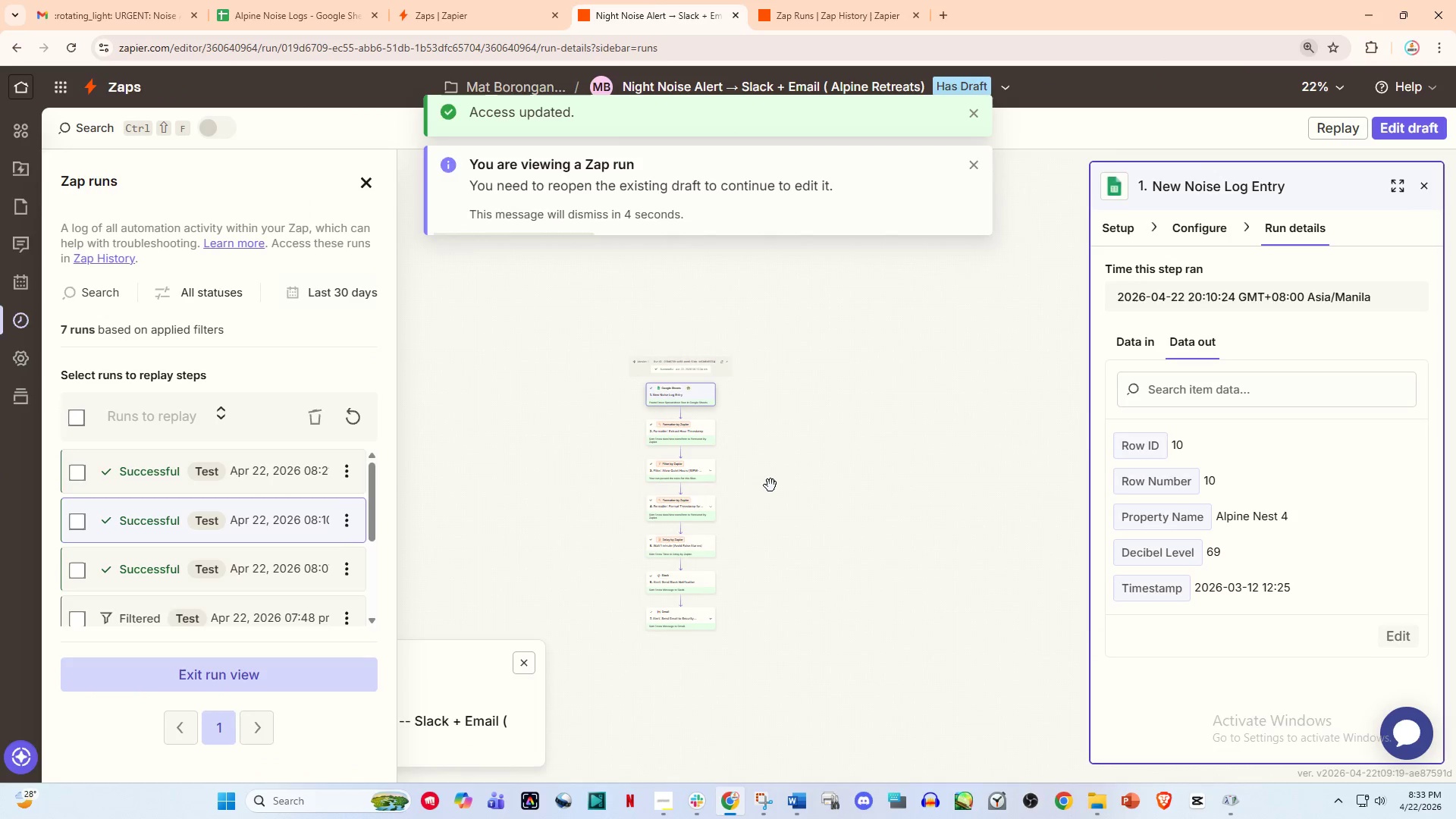 
scroll: coordinate [671, 576], scroll_direction: down, amount: 4.0
 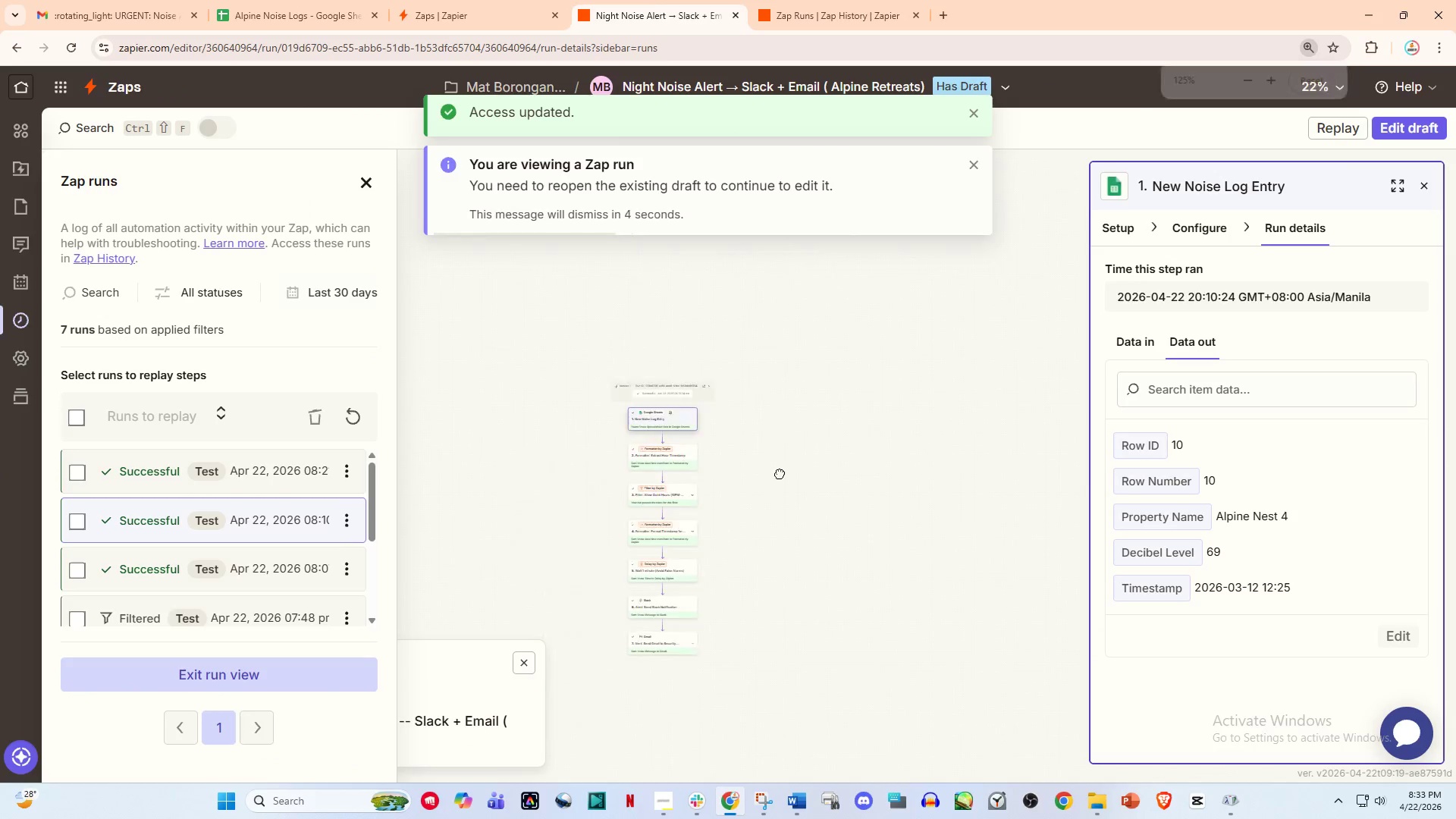 
hold_key(key=ControlLeft, duration=0.64)
 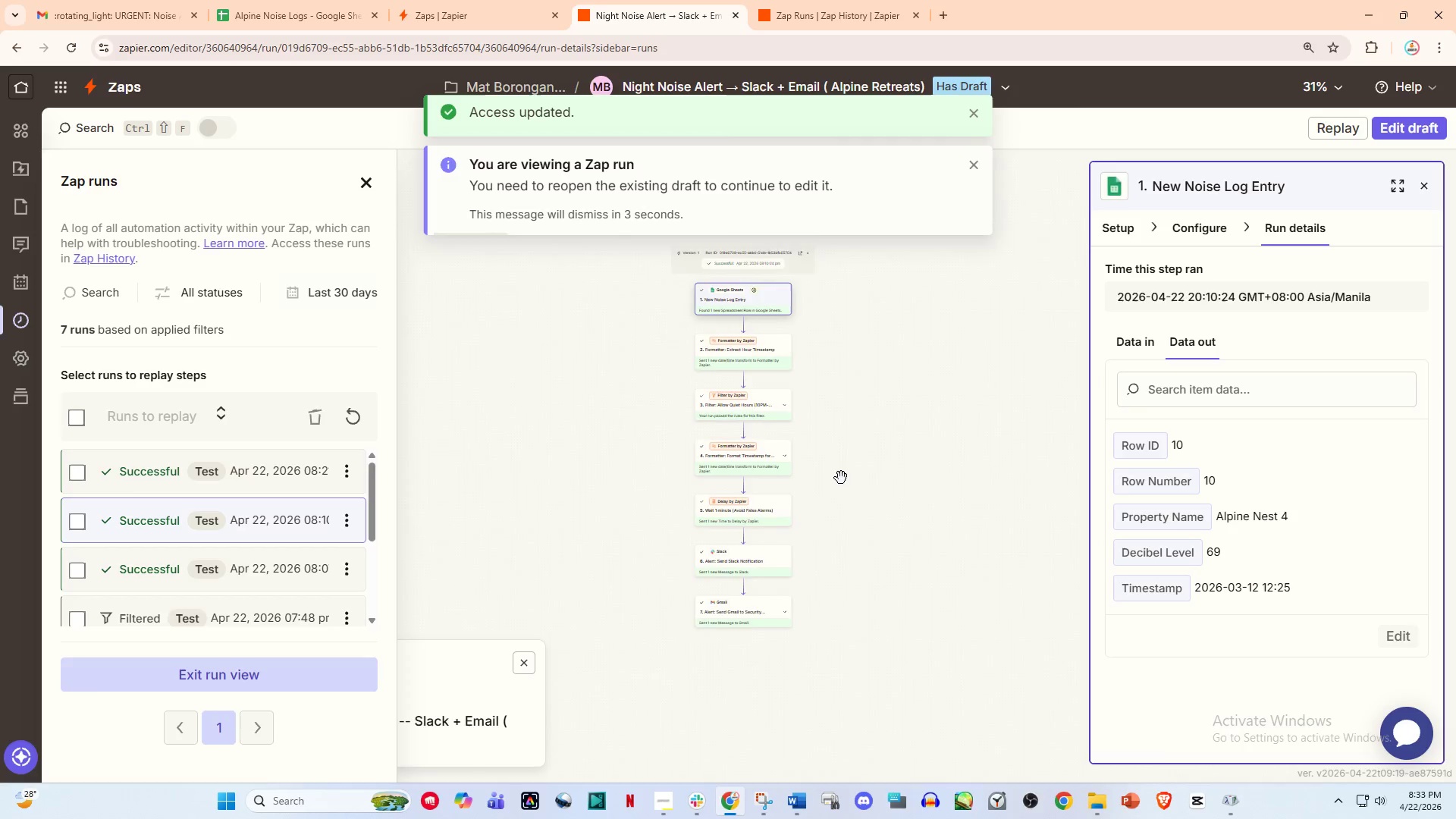 
left_click_drag(start_coordinate=[771, 528], to_coordinate=[869, 468])
 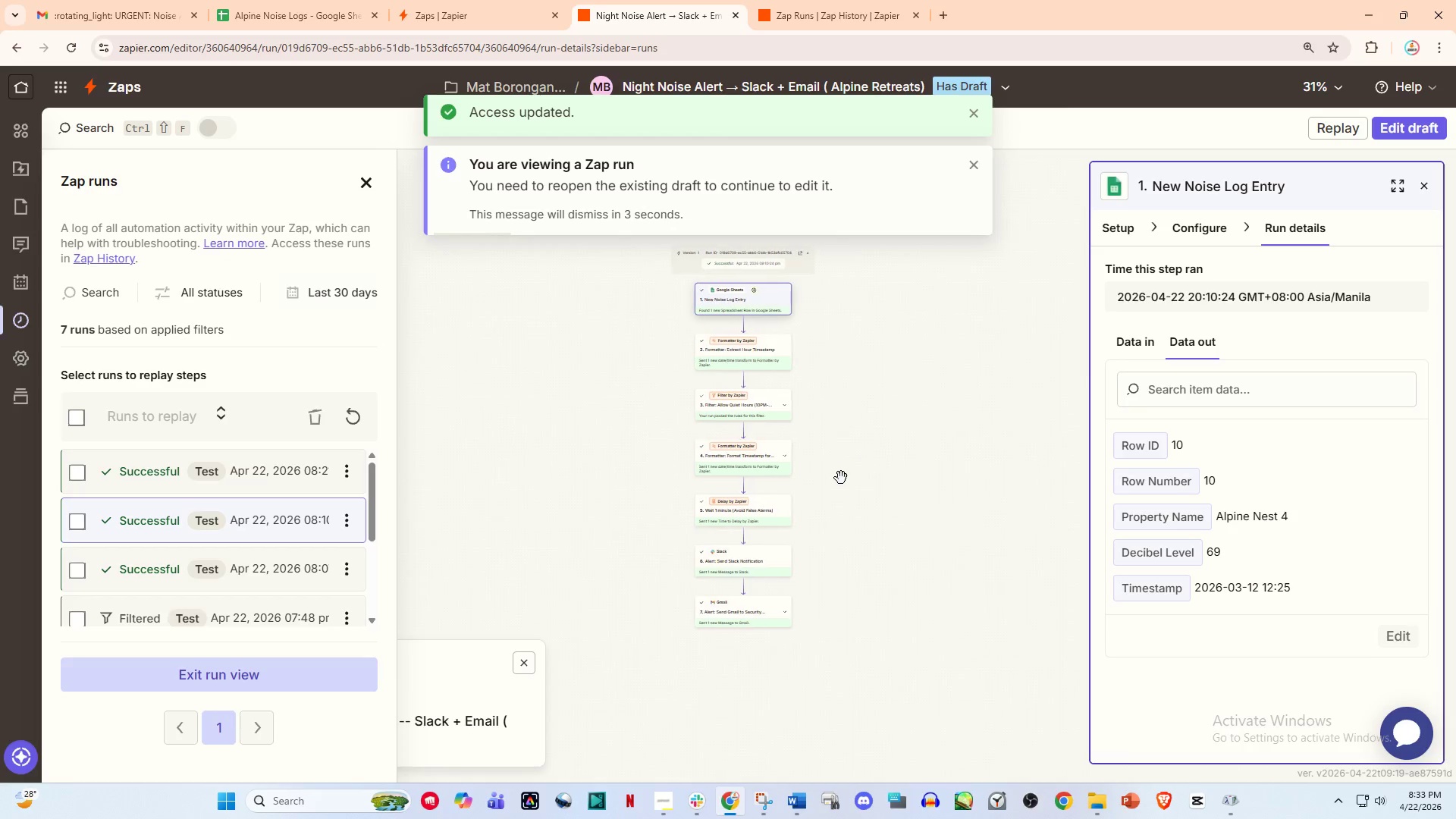 
scroll: coordinate [770, 485], scroll_direction: up, amount: 3.0
 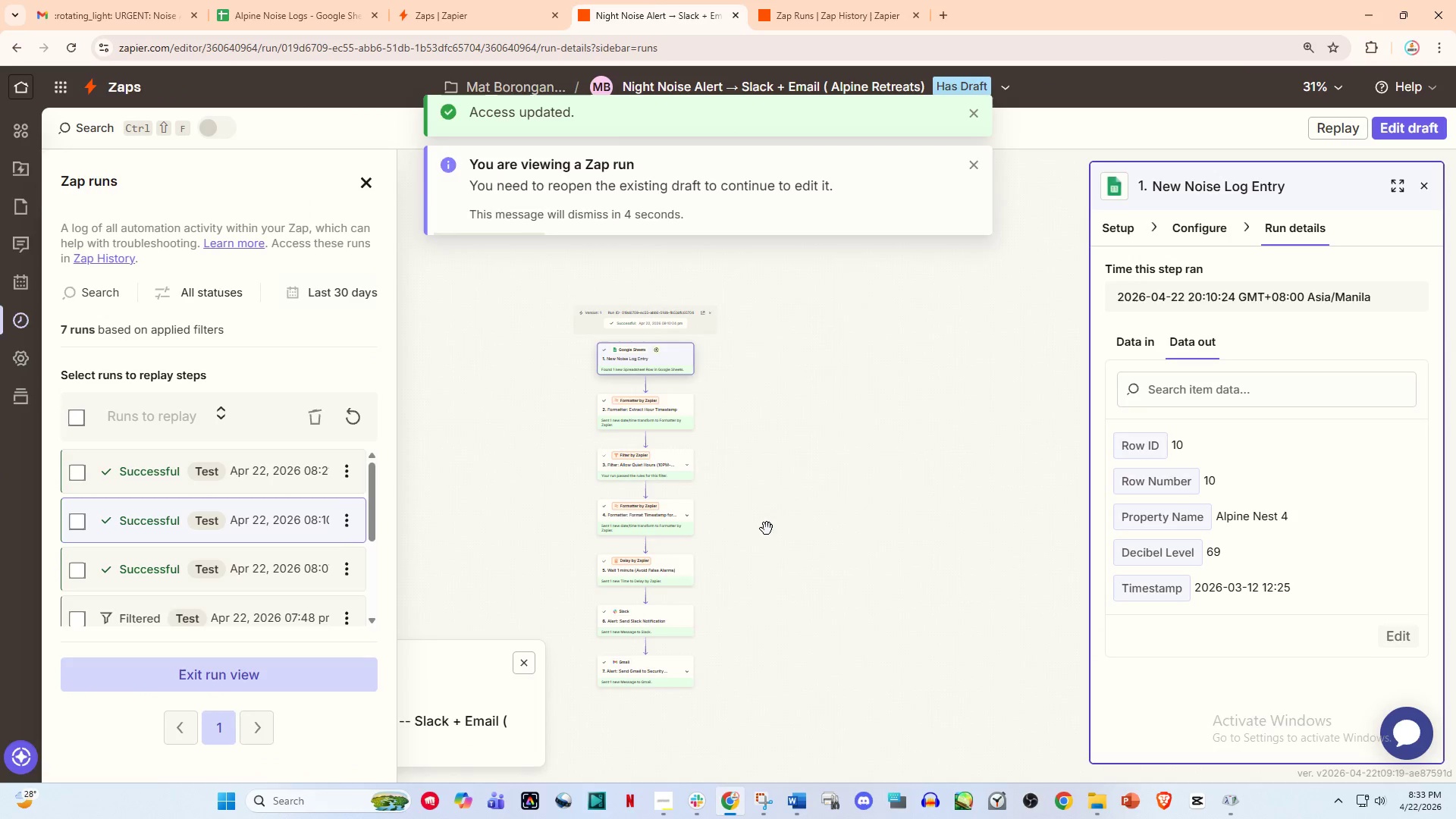 
hold_key(key=ControlLeft, duration=0.36)
scroll: coordinate [841, 478], scroll_direction: up, amount: 2.0
 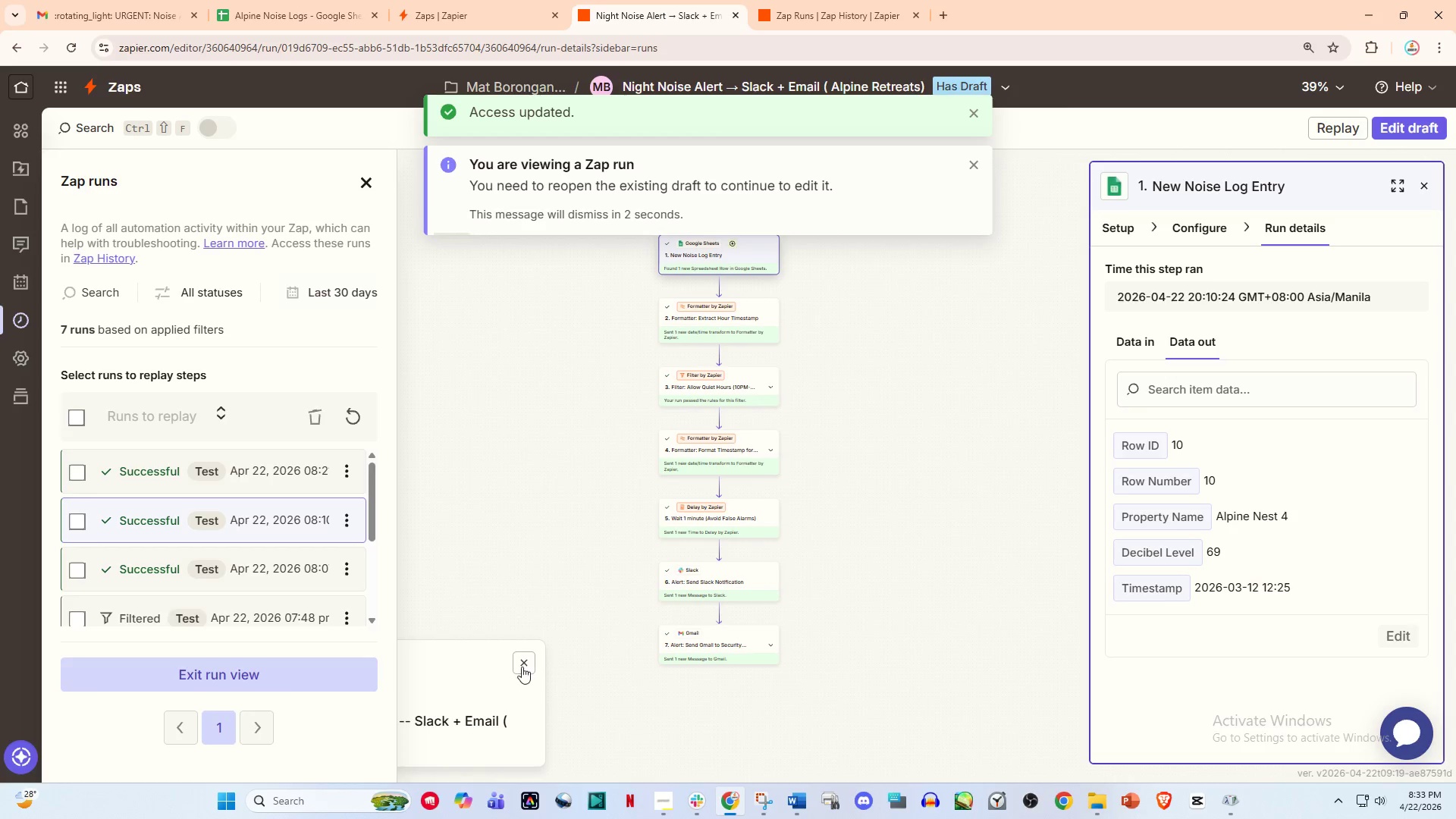 
left_click([519, 667])
 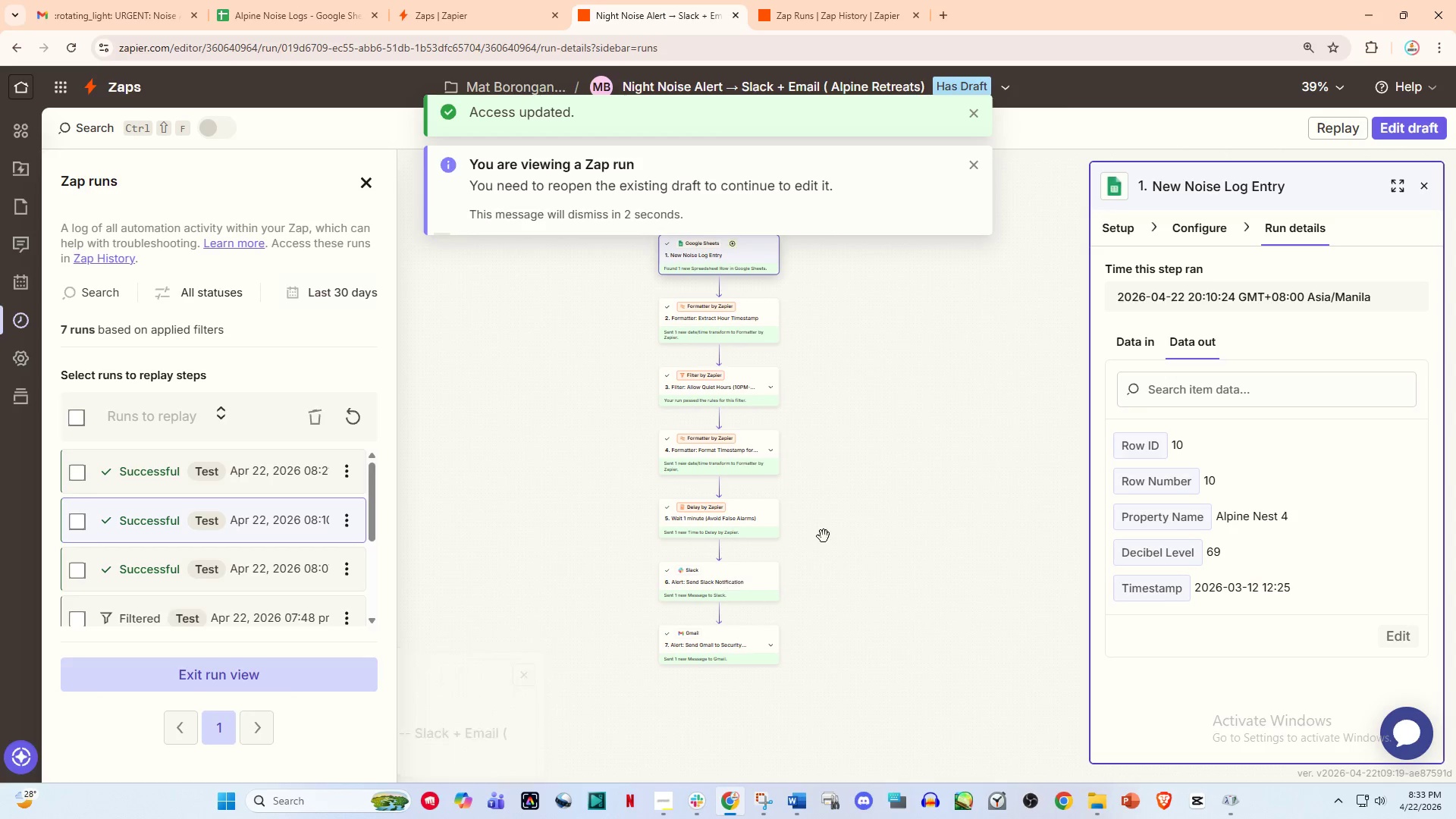 
hold_key(key=ControlLeft, duration=0.72)
left_click_drag(start_coordinate=[889, 513], to_coordinate=[805, 562])
 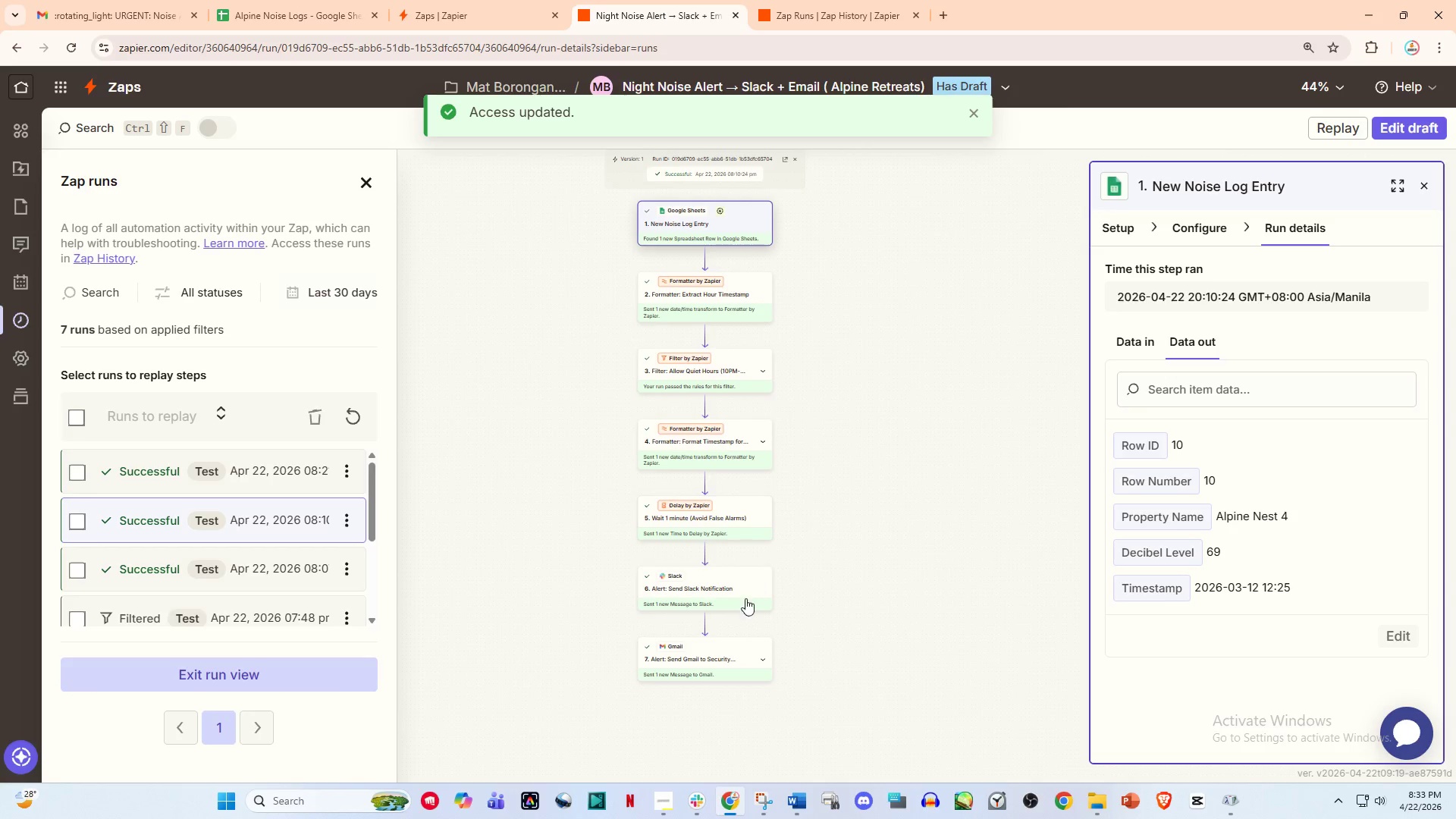 
scroll: coordinate [839, 522], scroll_direction: up, amount: 1.0
 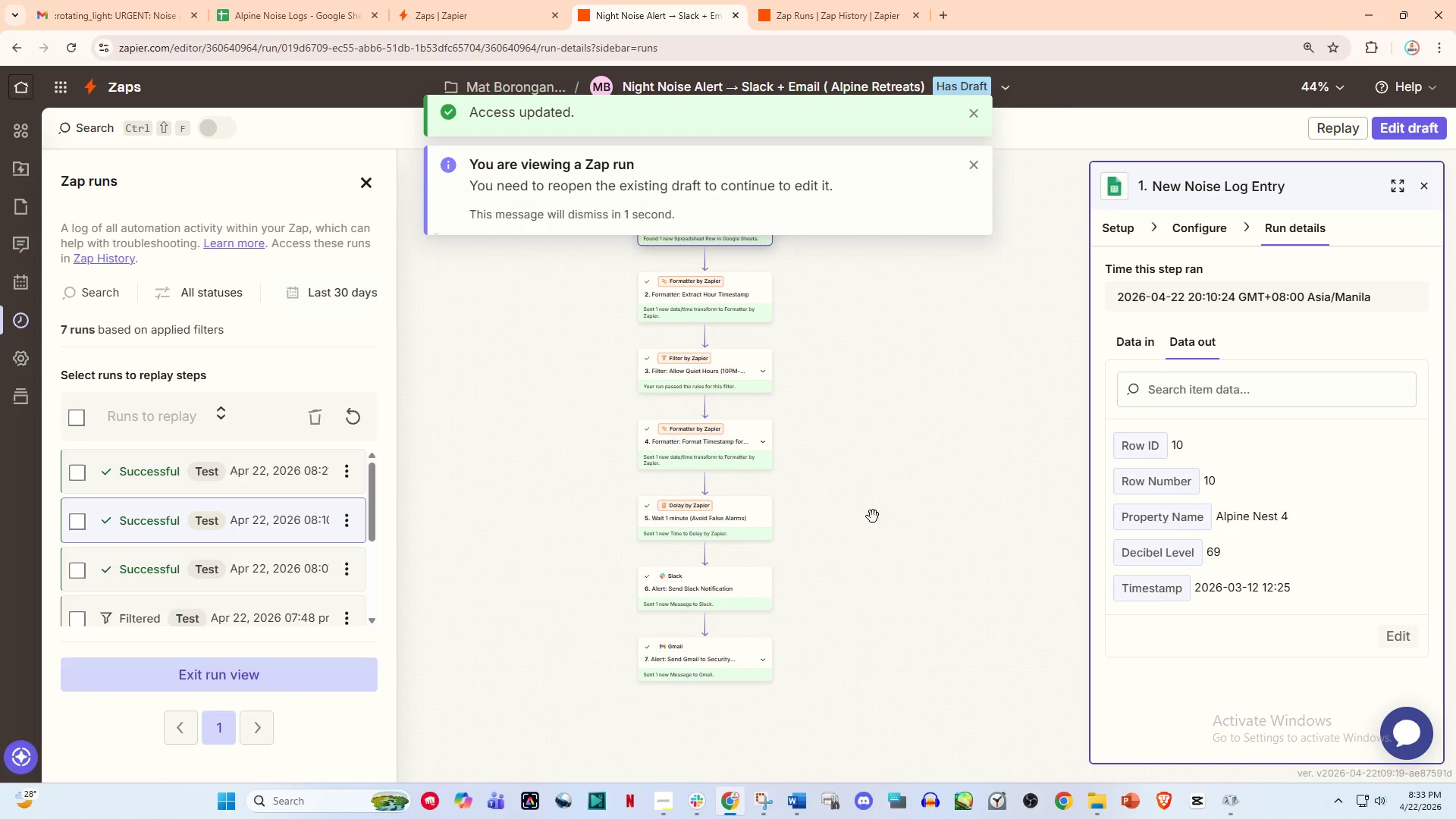 
left_click([706, 648])
 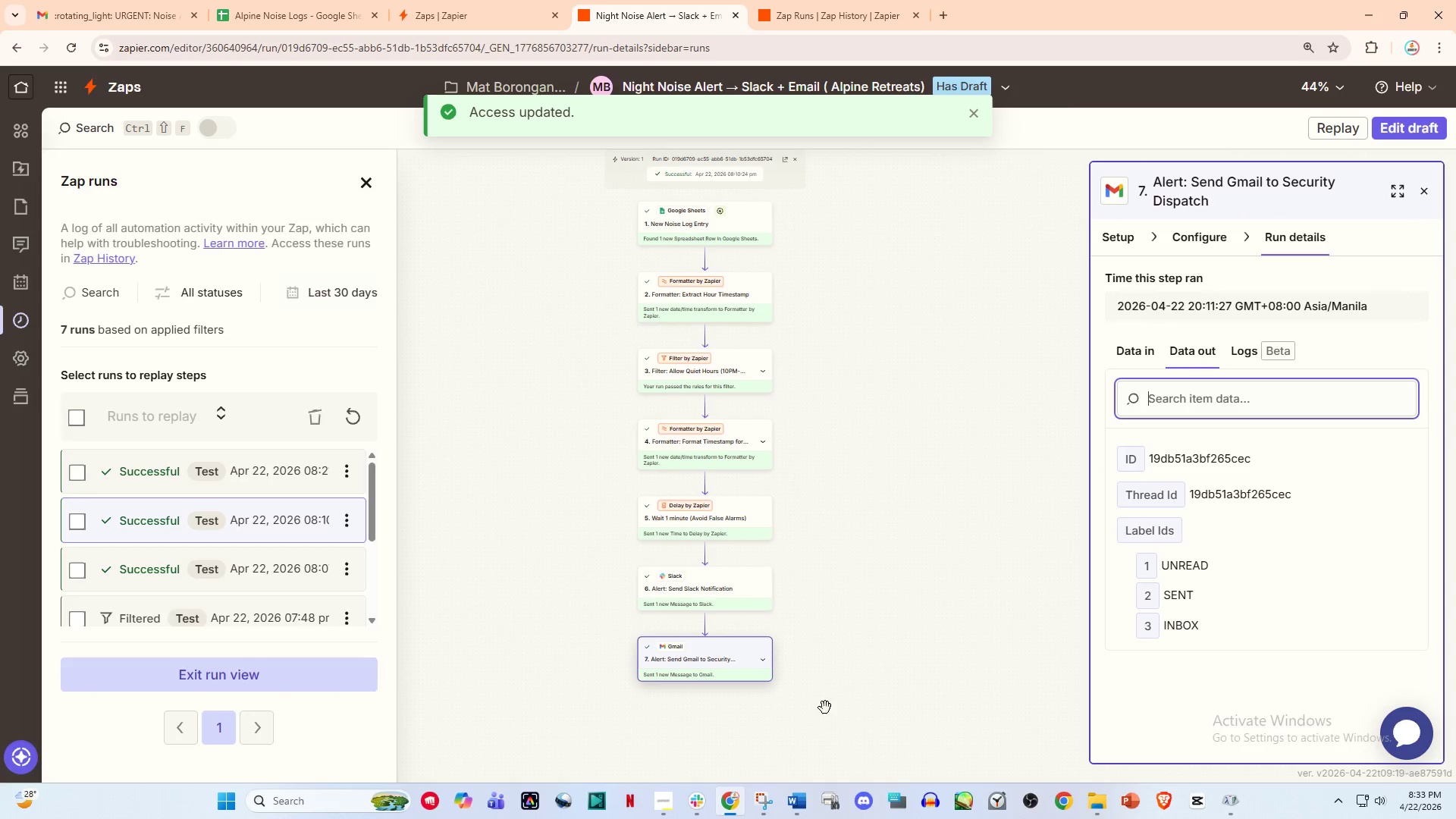 
left_click([764, 804])
 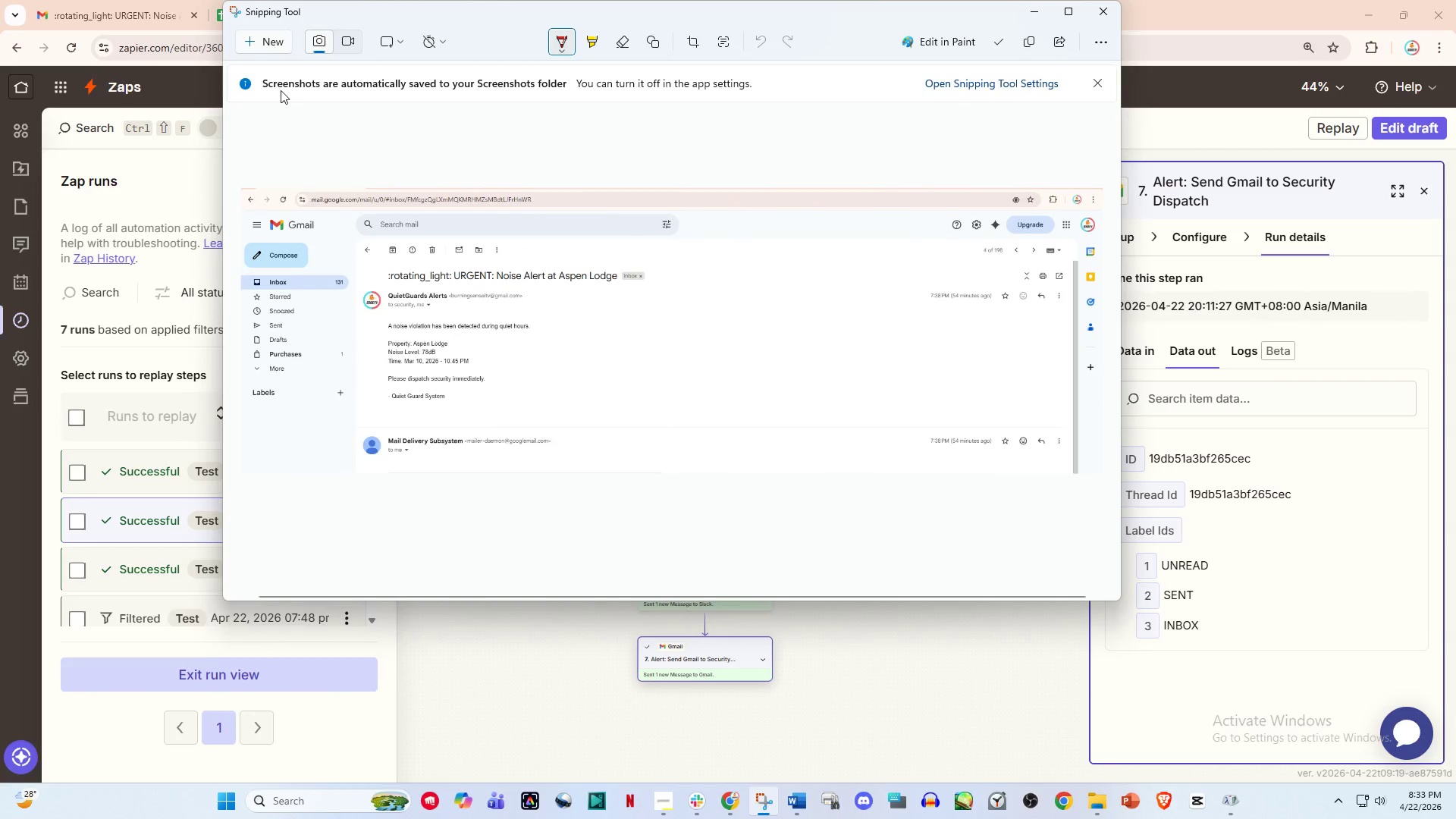 
left_click([263, 38])
 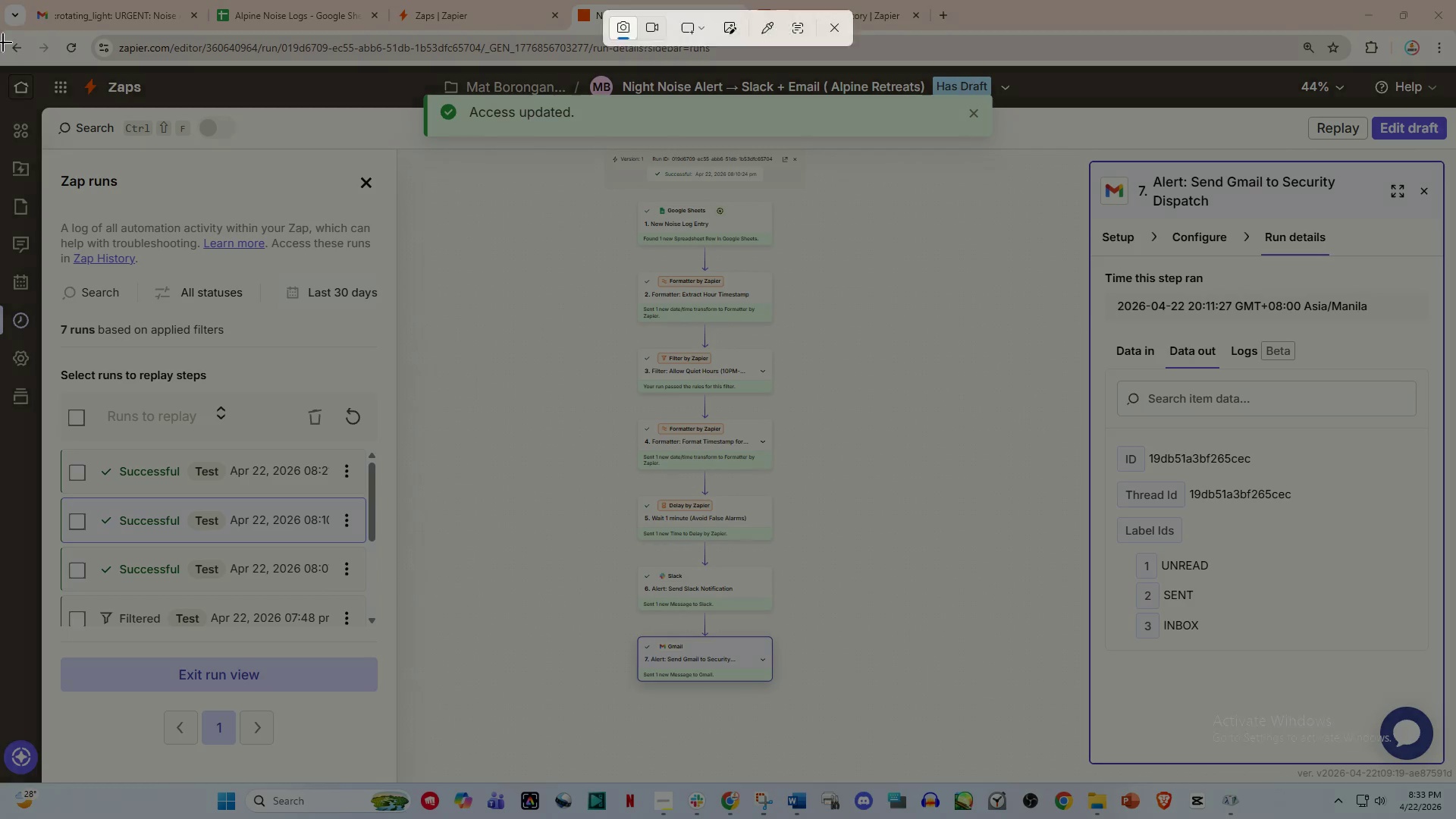 
left_click_drag(start_coordinate=[0, 32], to_coordinate=[1455, 774])
 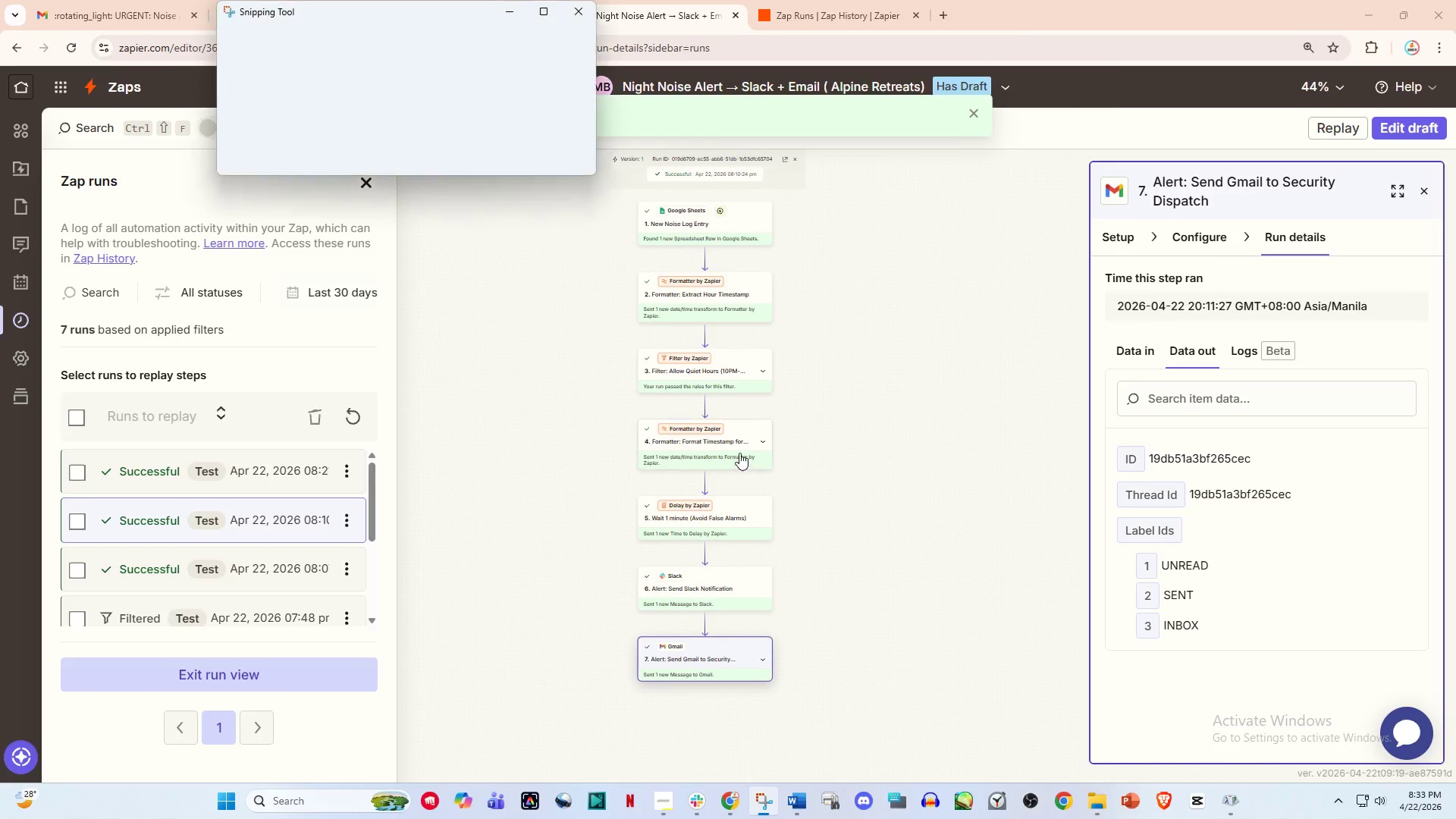 
right_click([711, 397])
 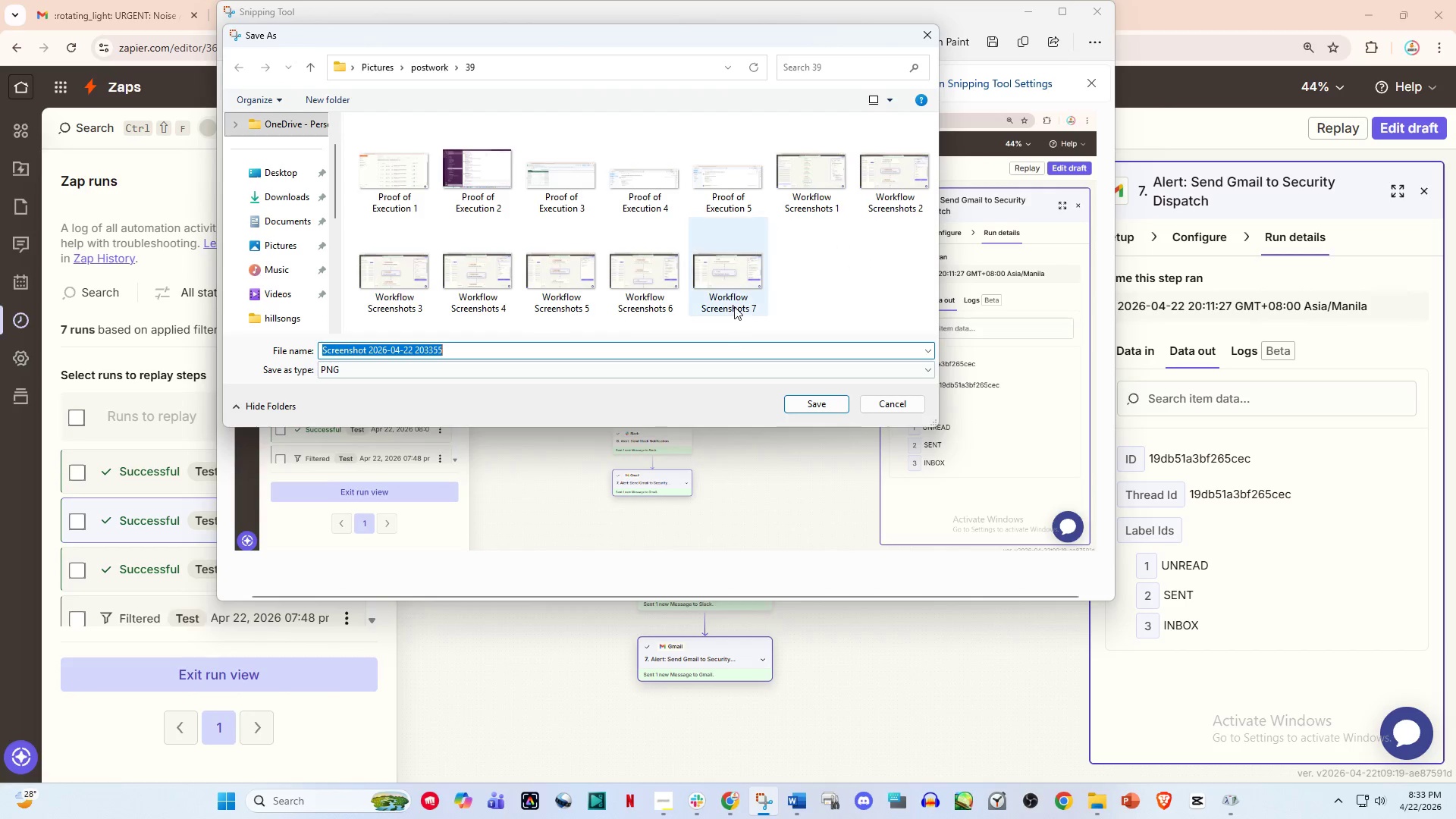 
left_click([731, 198])
 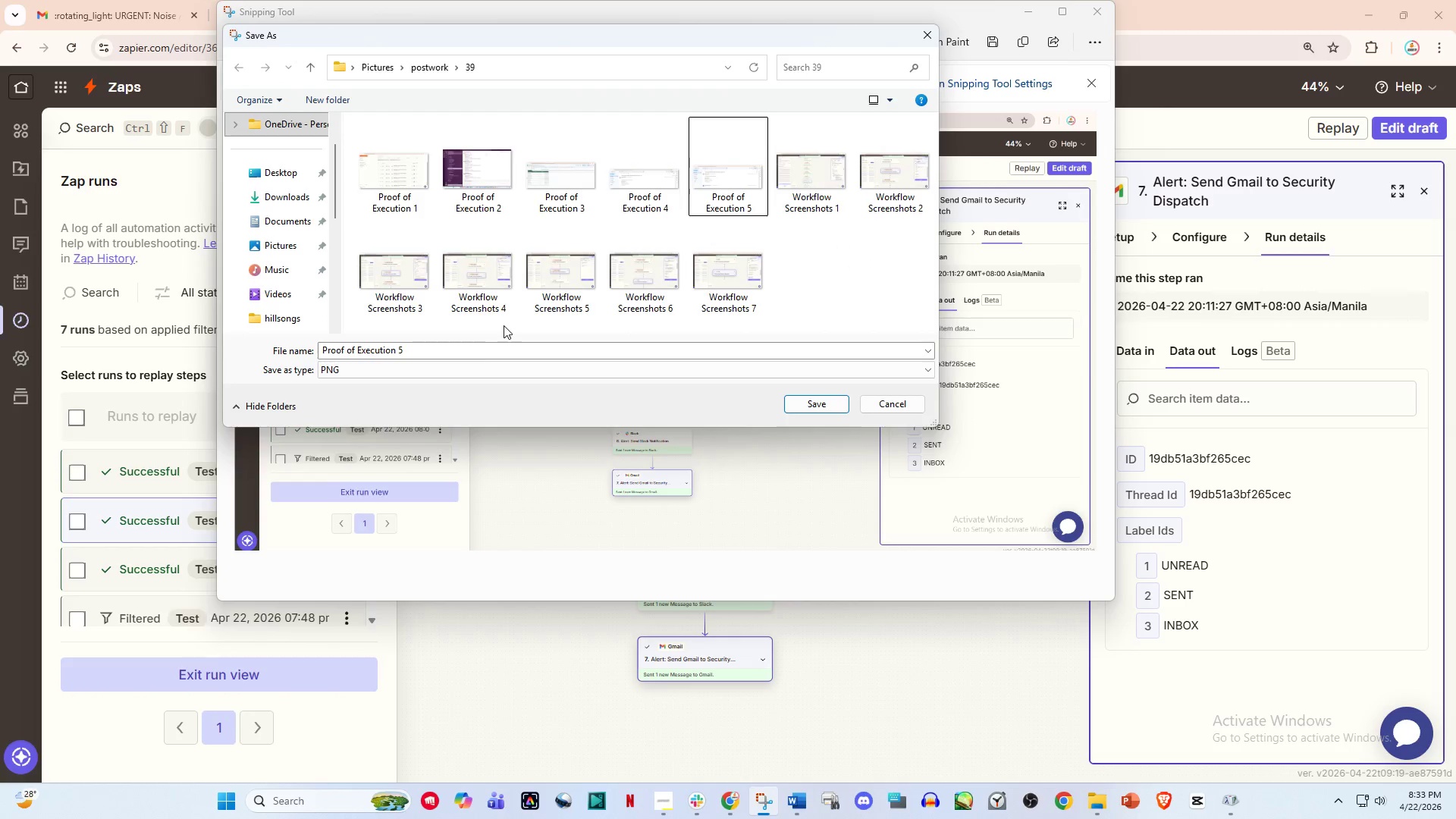 
triple_click([467, 344])
 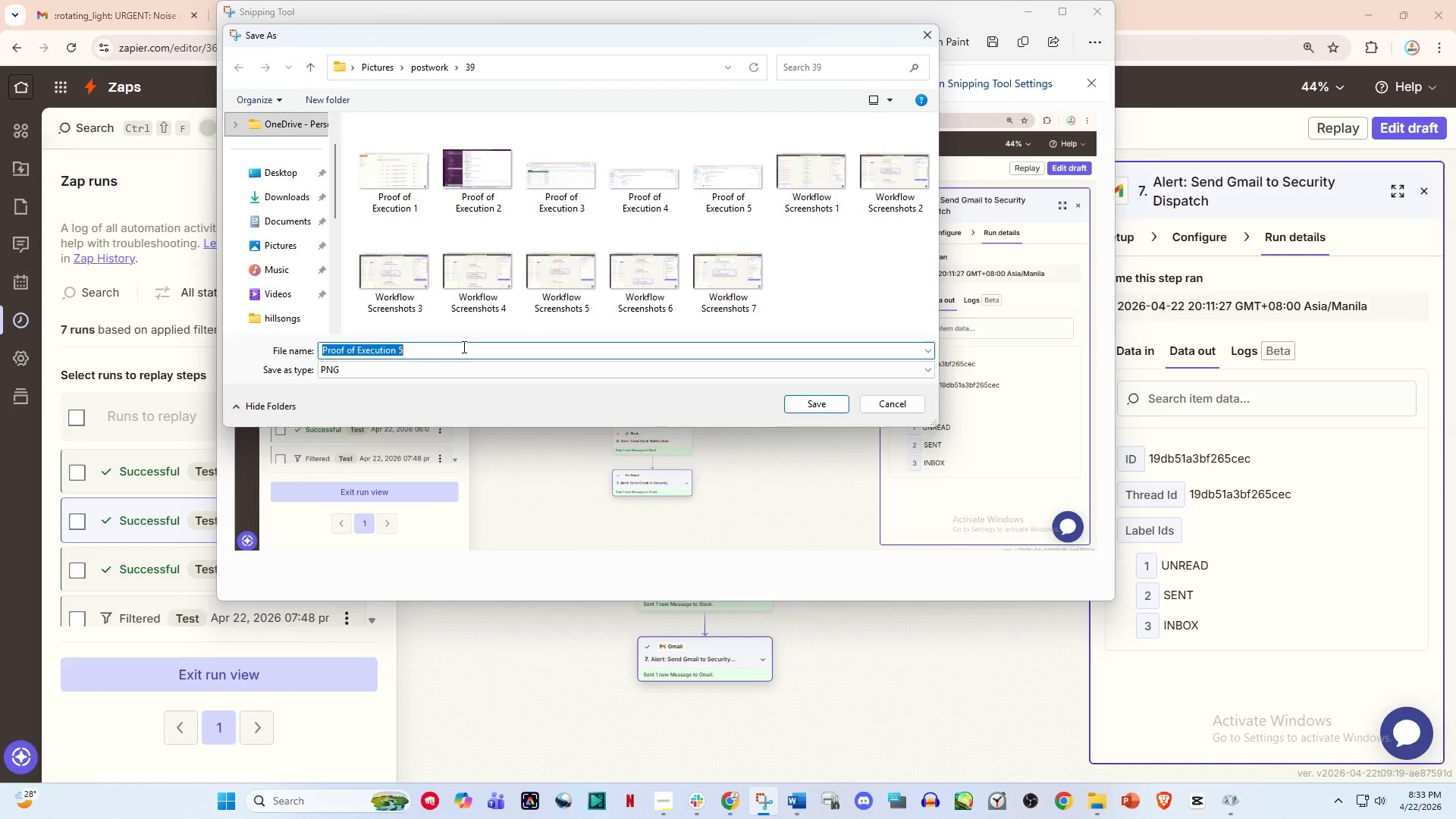 
triple_click([456, 353])
 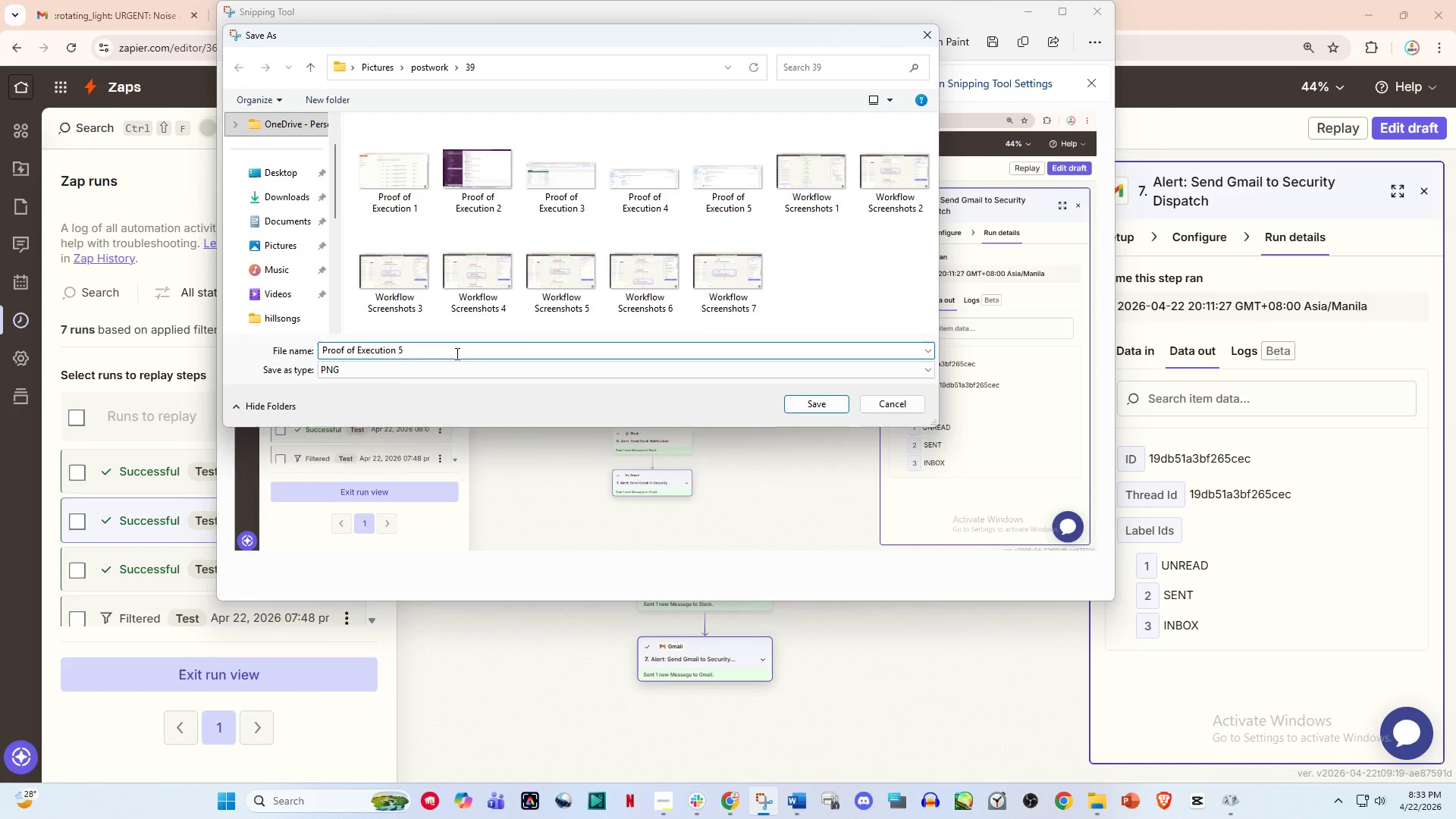 
key(Backspace)
 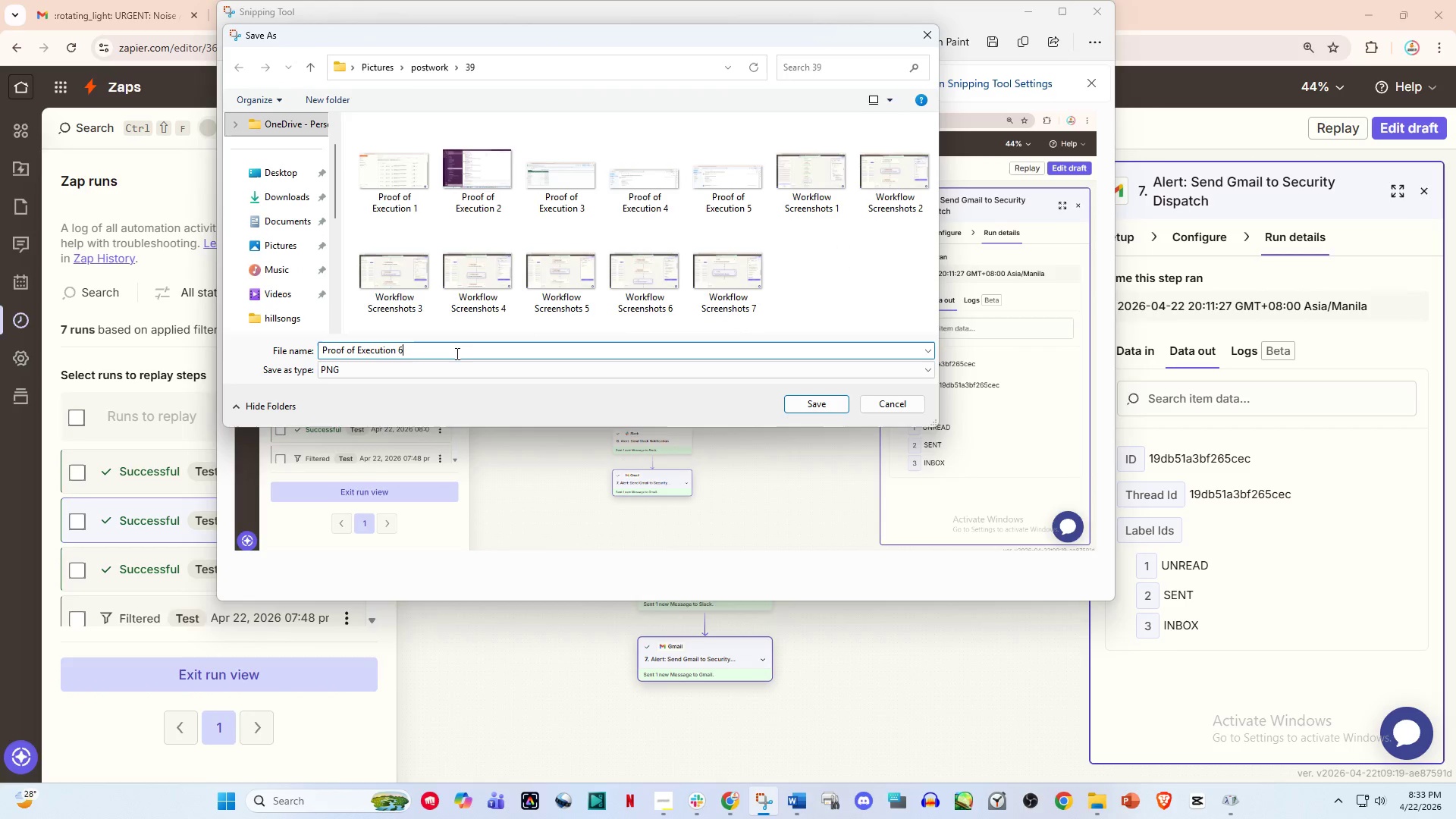 
key(6)
 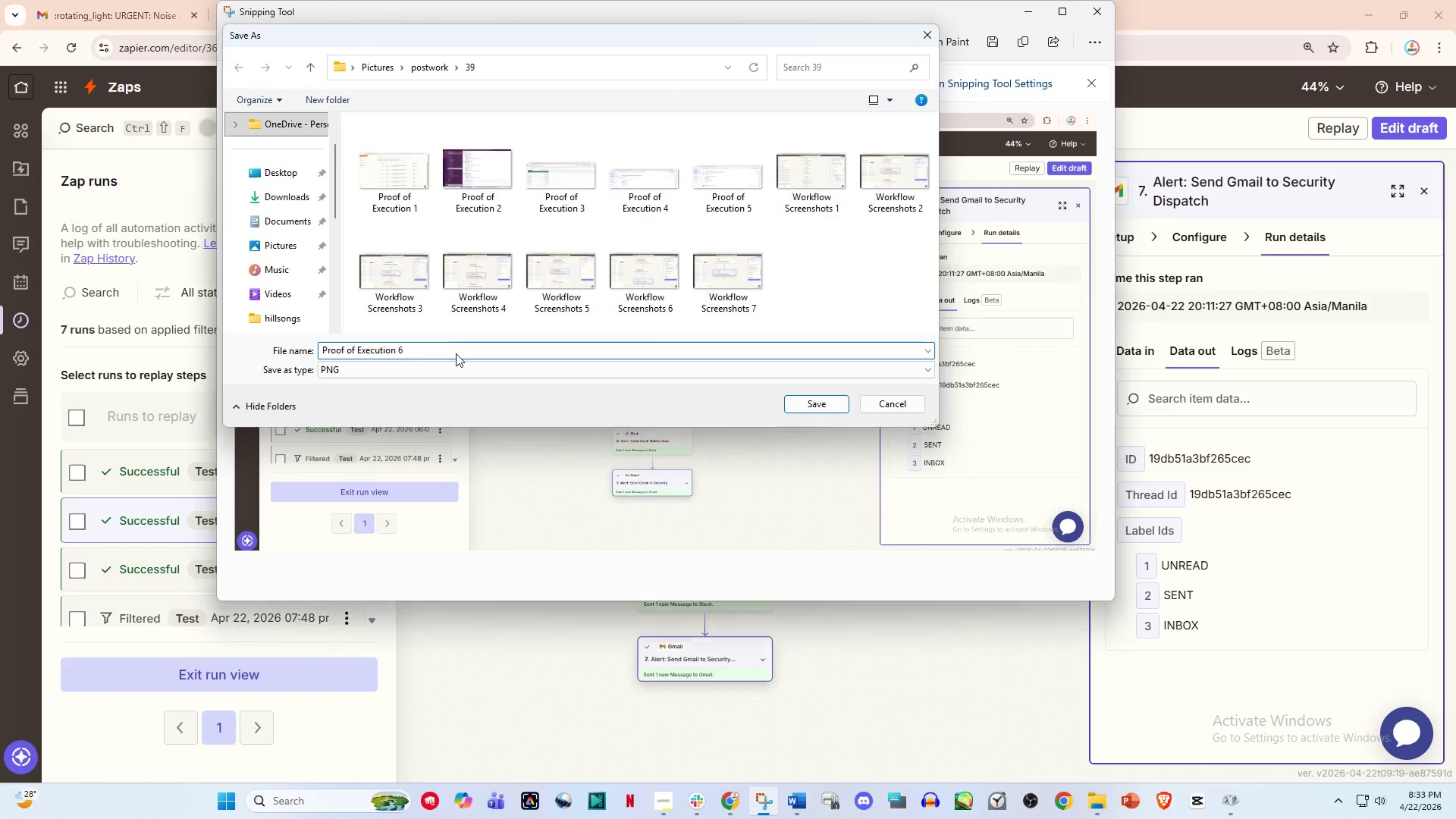 
key(Enter)
 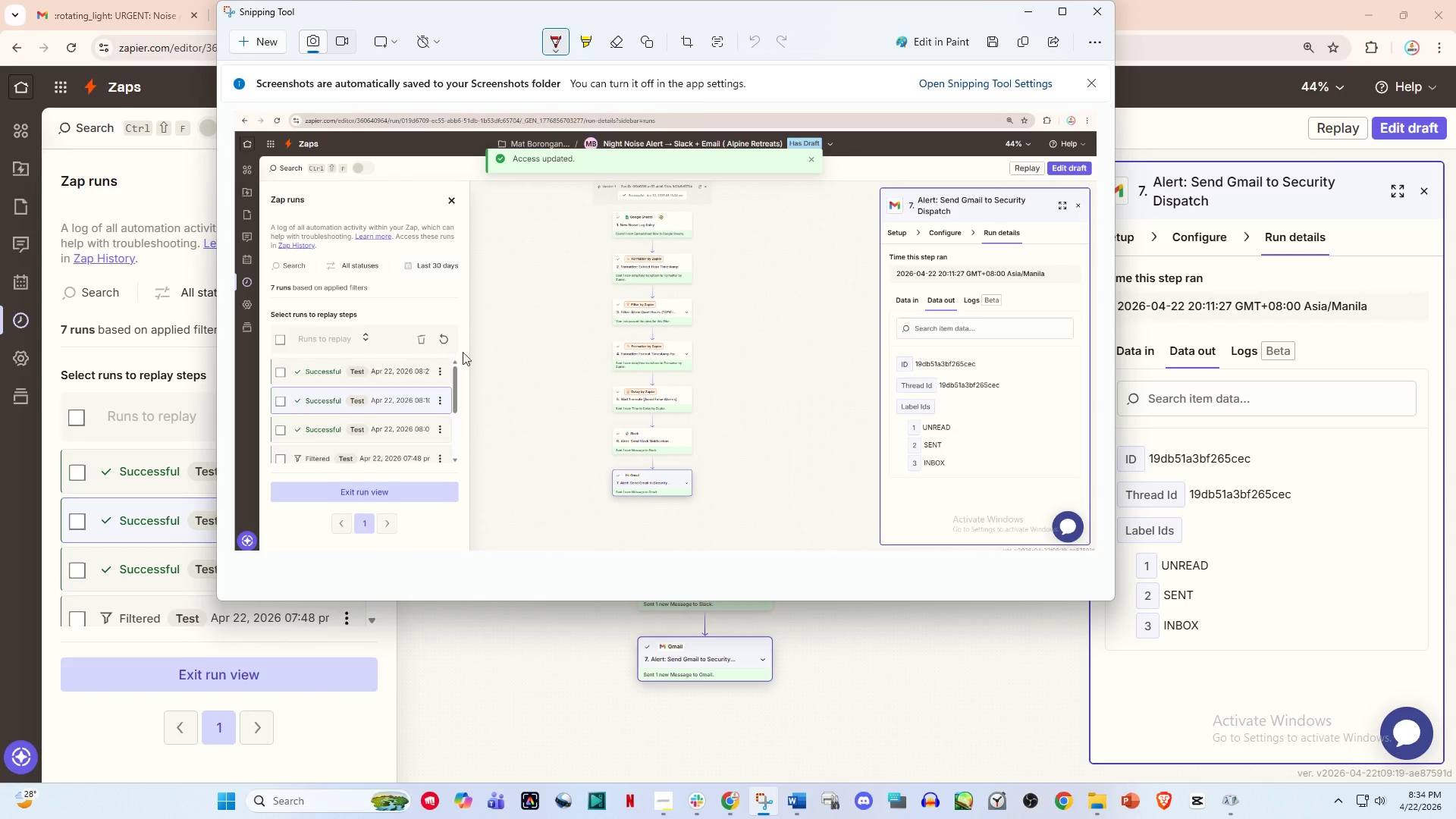 
wait(5.59)
 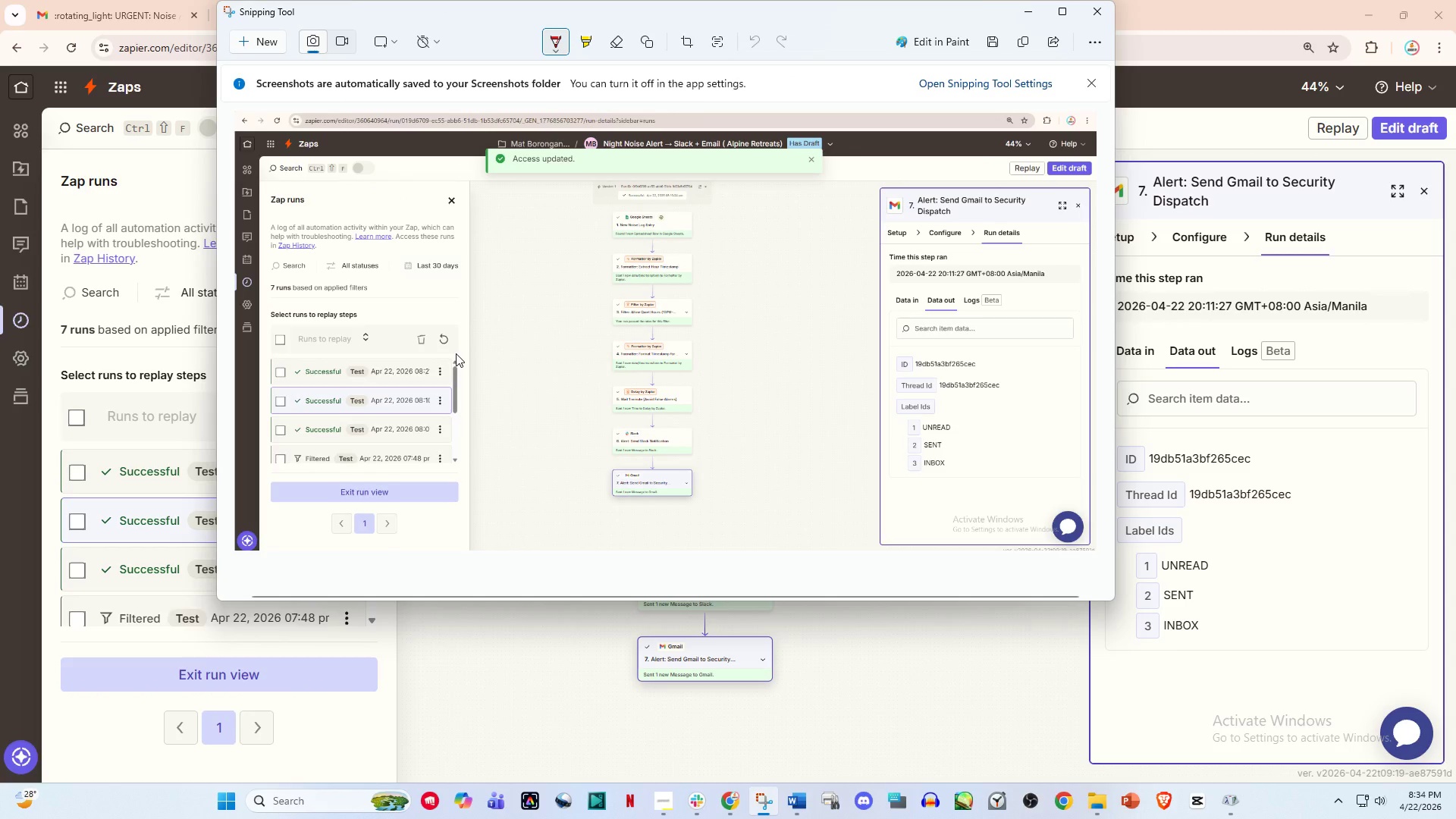 
left_click([1034, 14])
 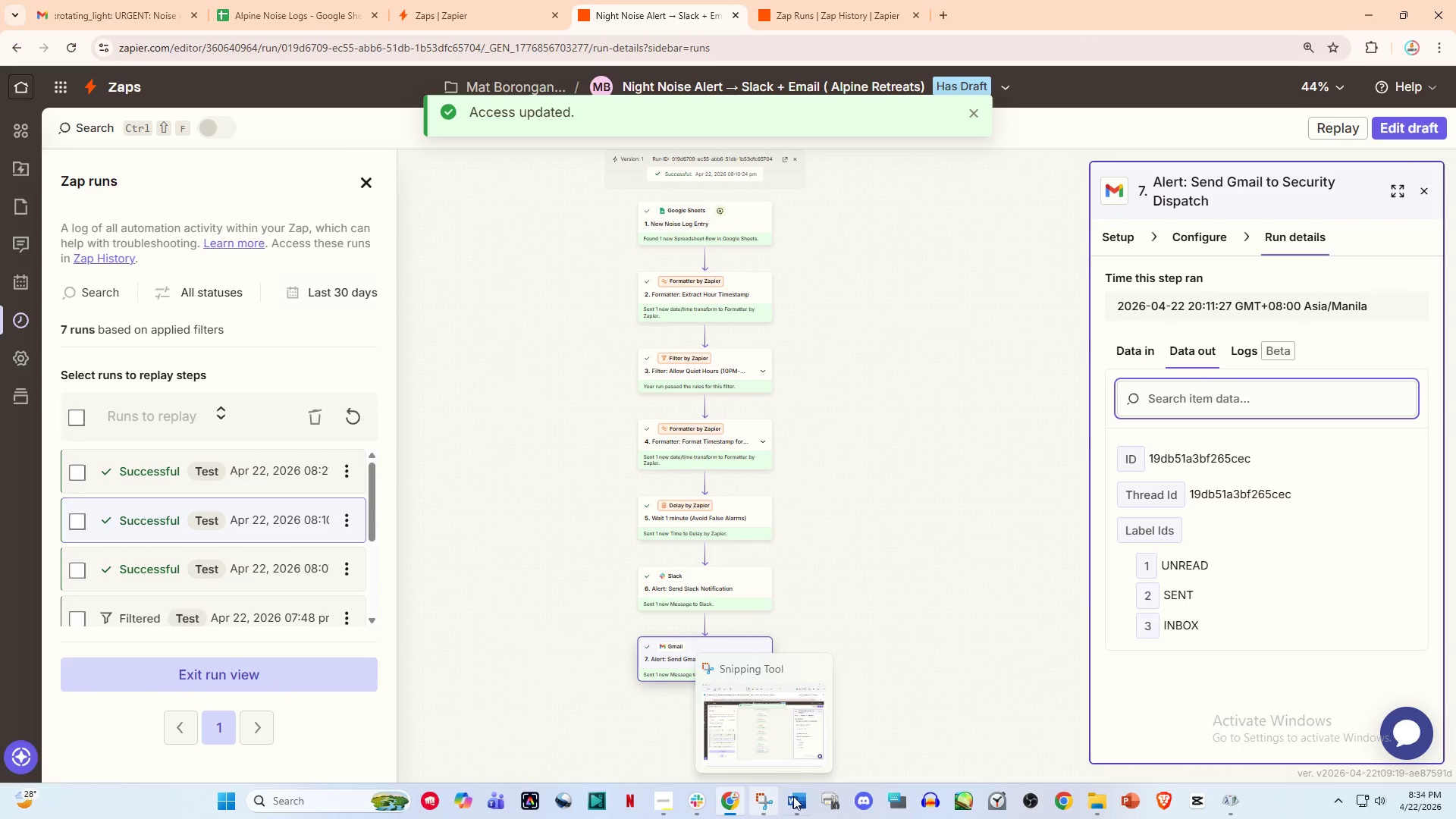 
wait(5.7)
 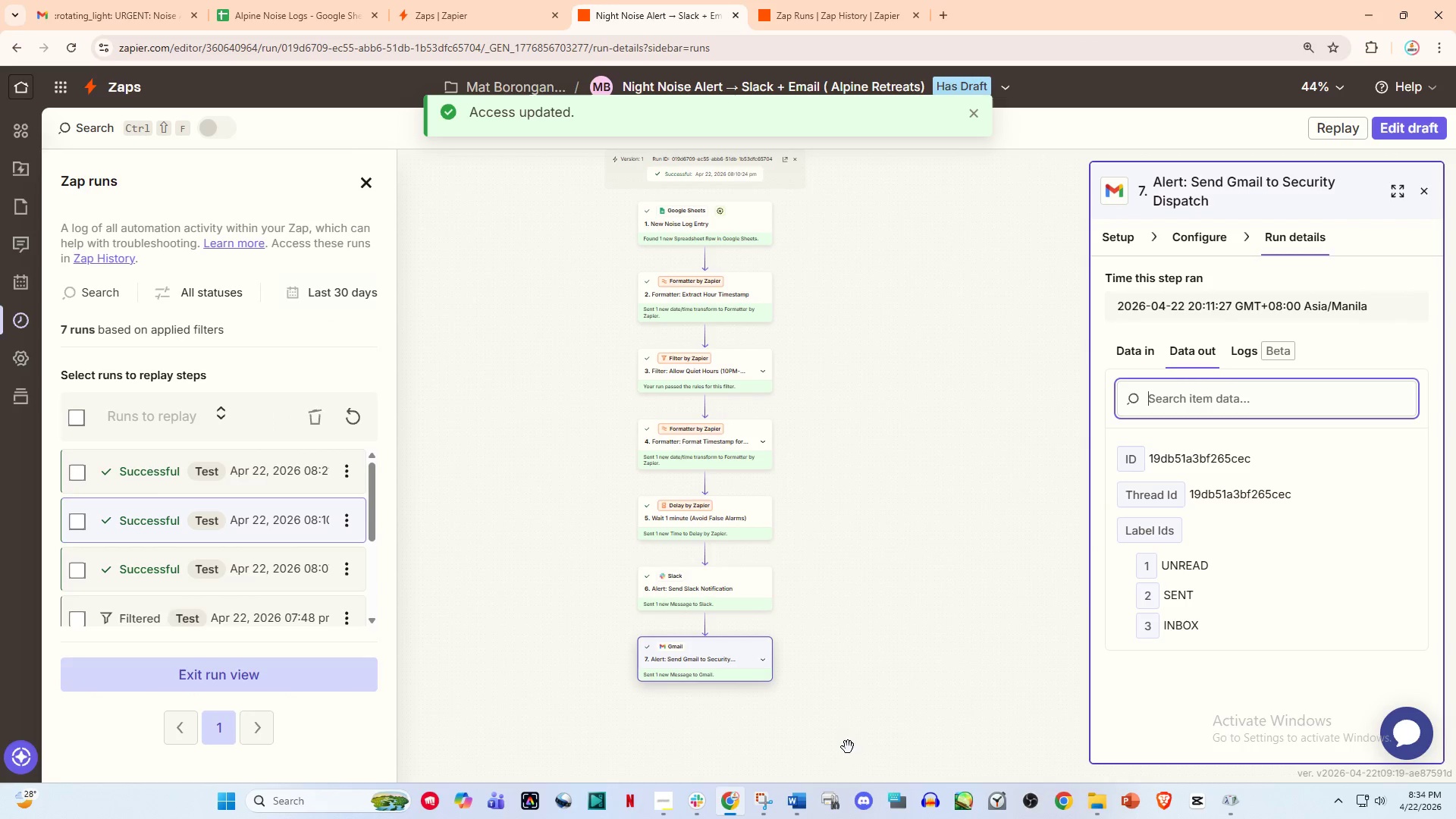 
left_click([667, 803])